 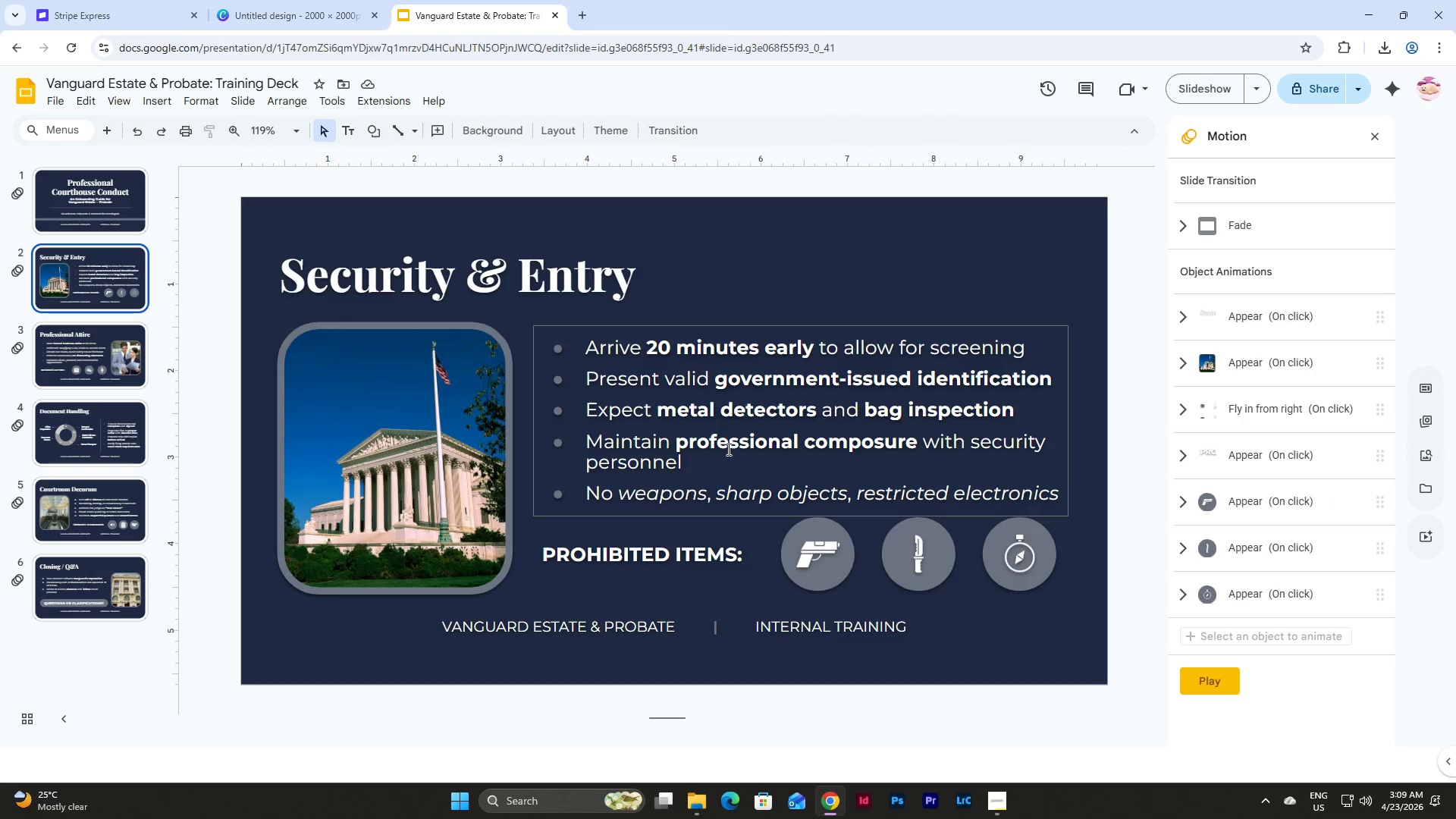 
left_click([105, 350])
 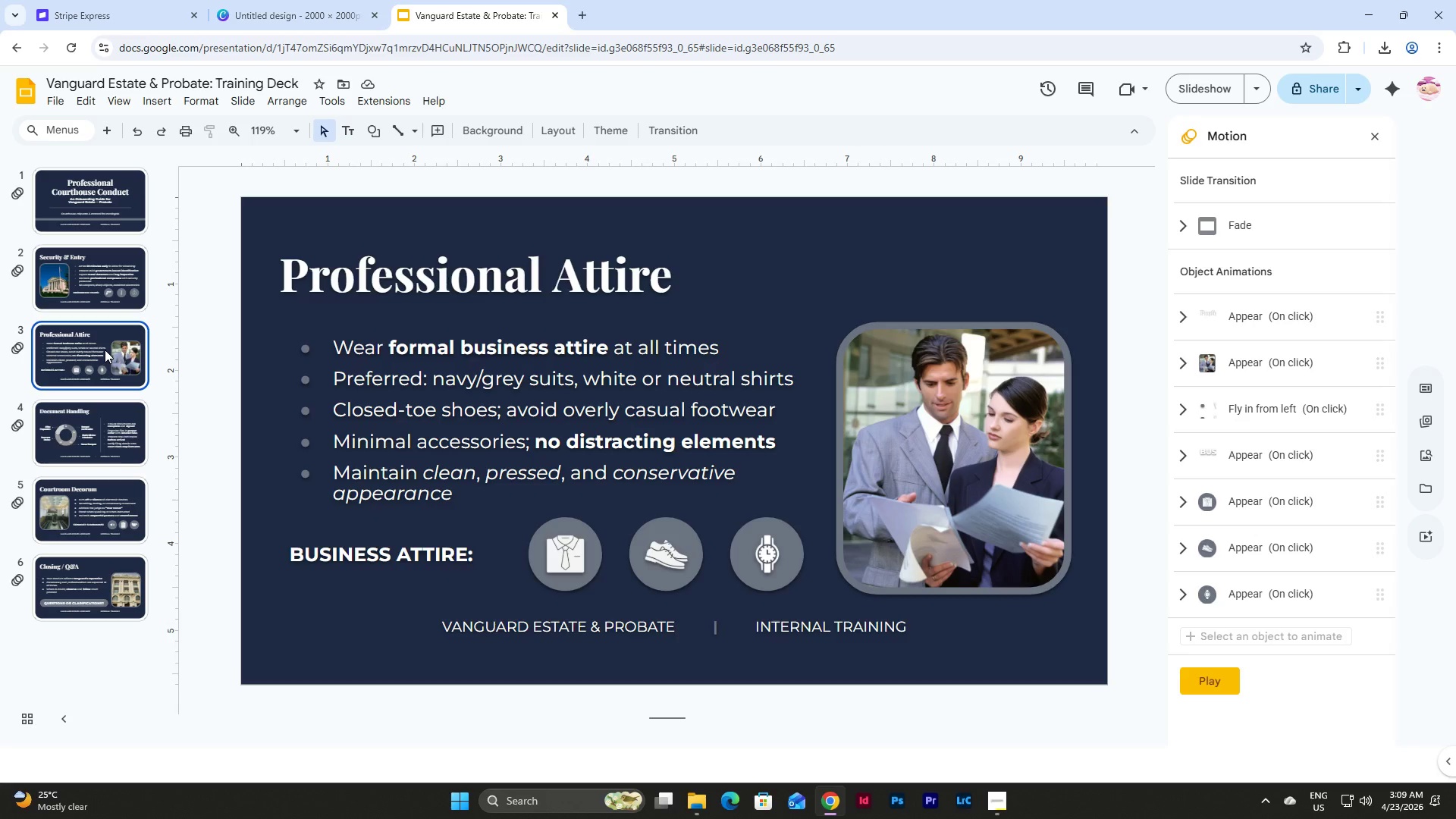 
left_click([101, 425])
 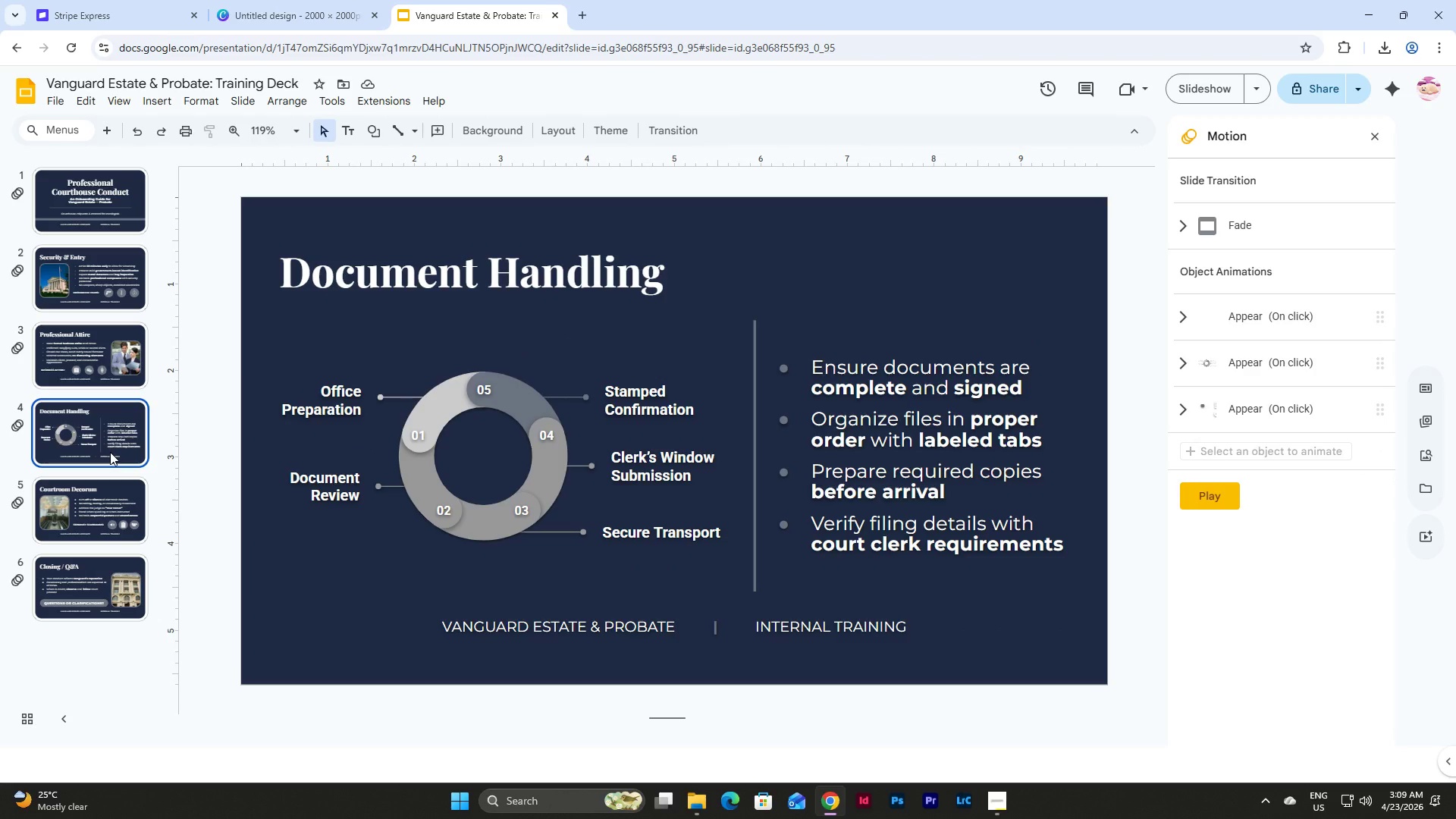 
left_click([115, 275])
 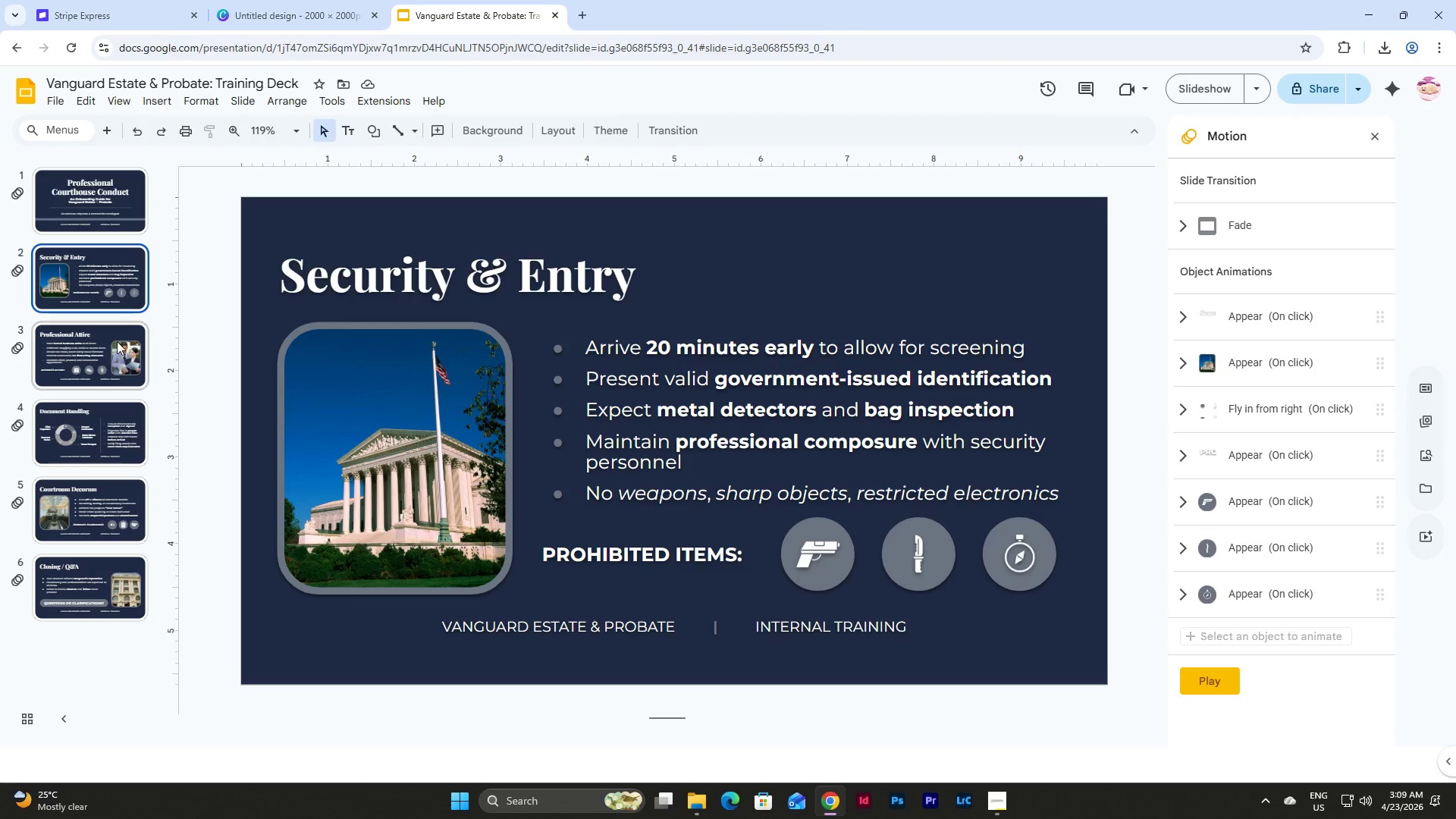 
left_click([118, 339])
 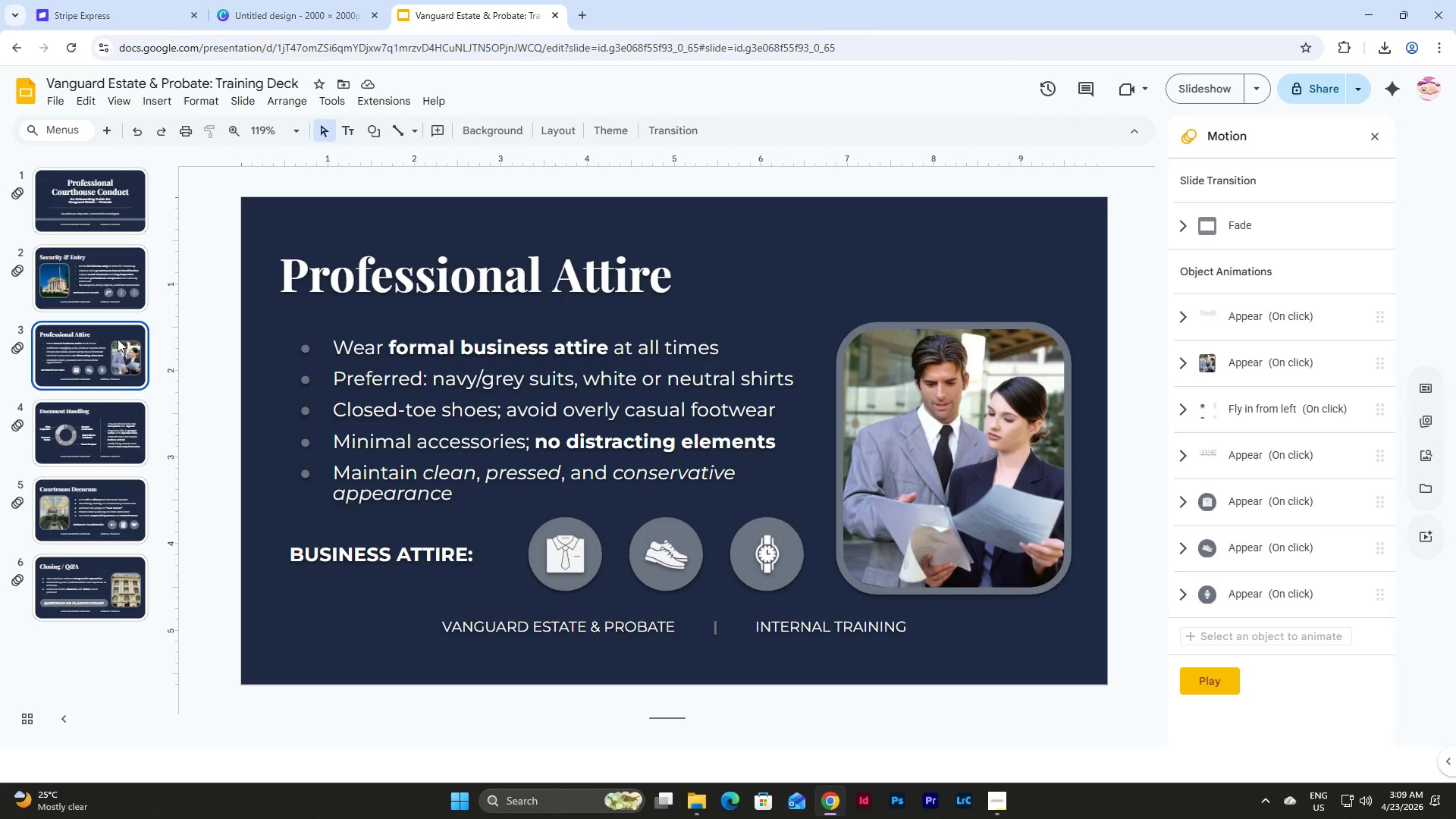 
left_click([117, 431])
 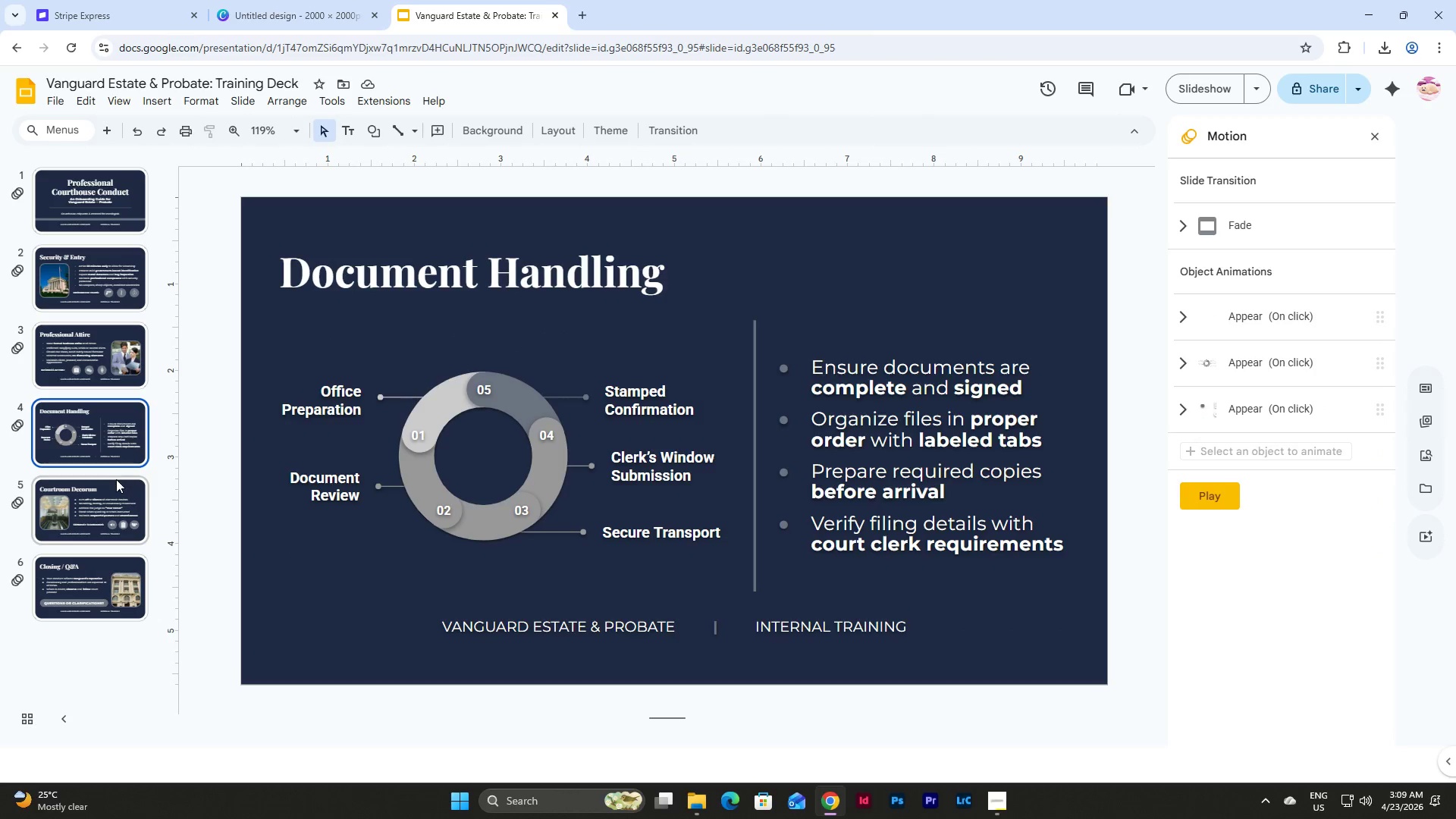 
left_click([111, 499])
 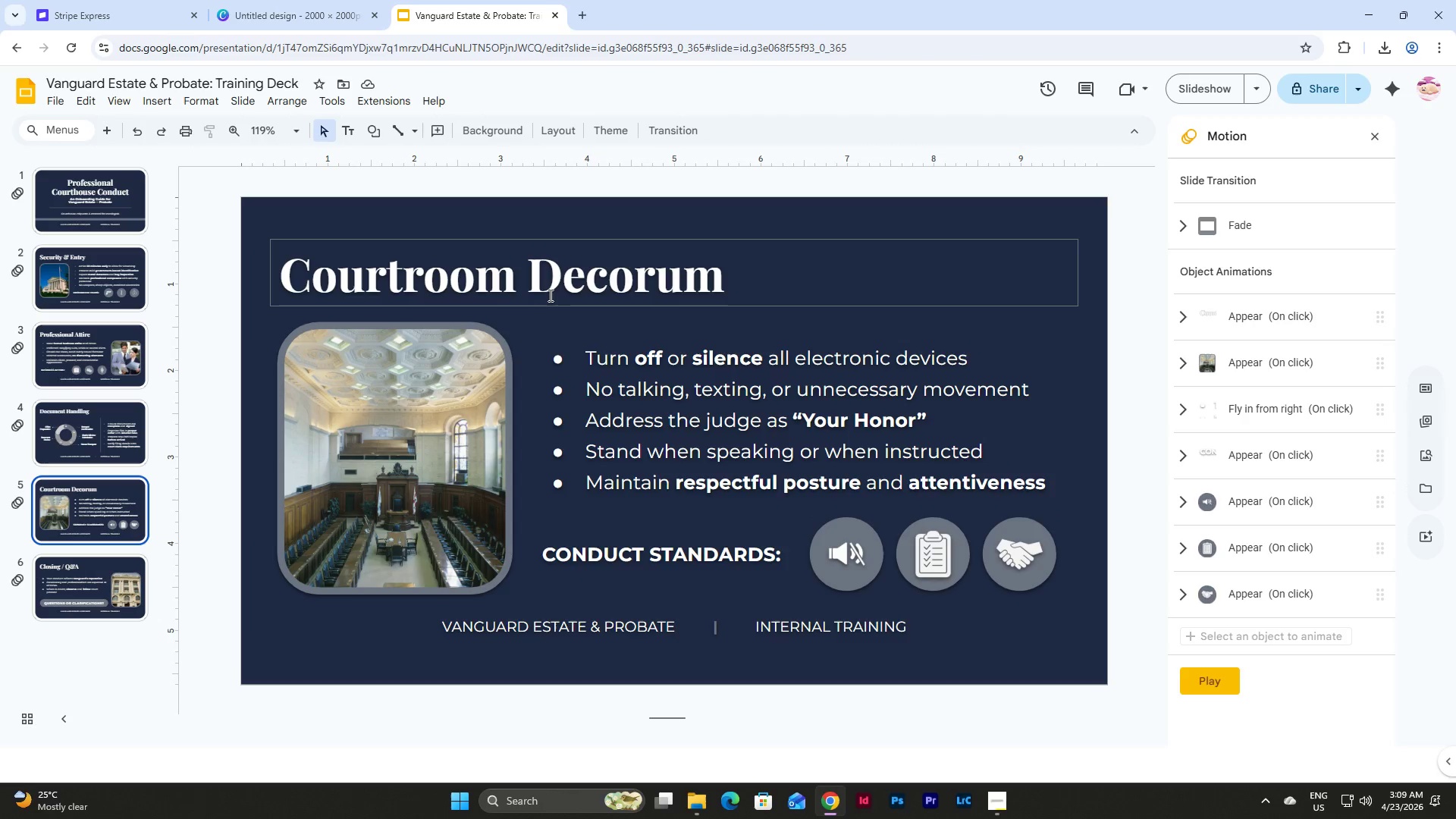 
left_click([557, 355])
 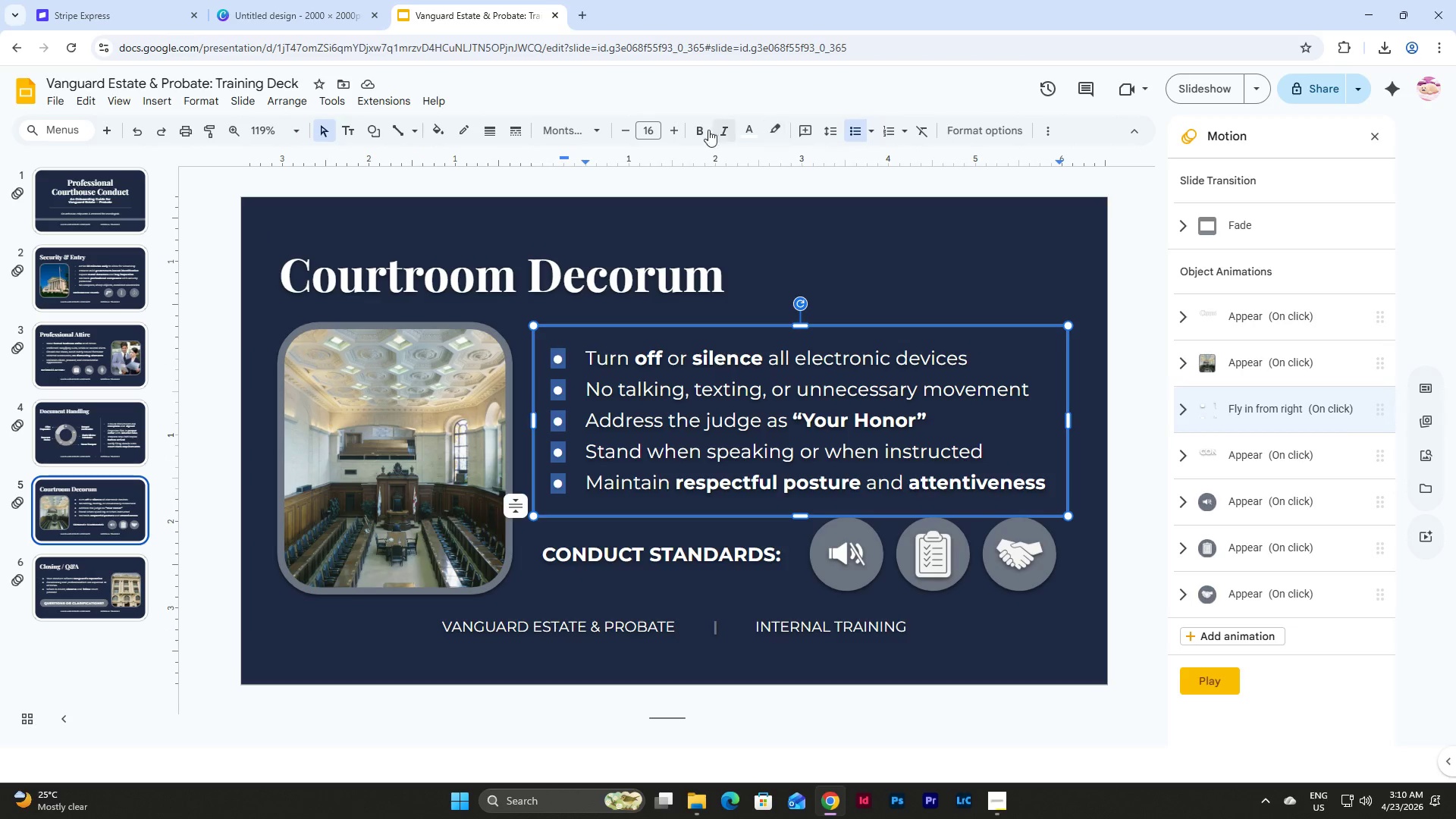 
left_click([754, 130])
 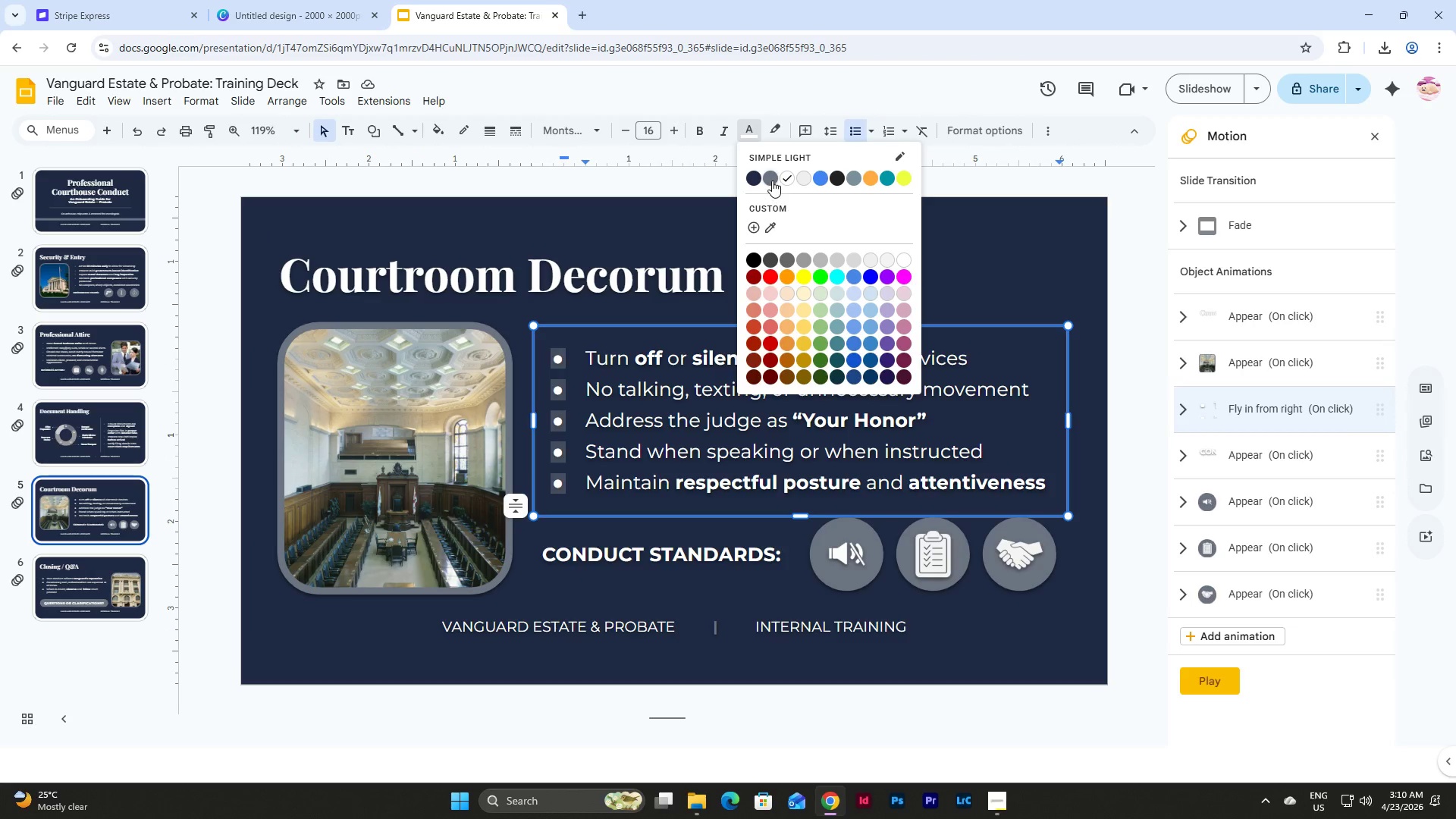 
left_click([772, 179])
 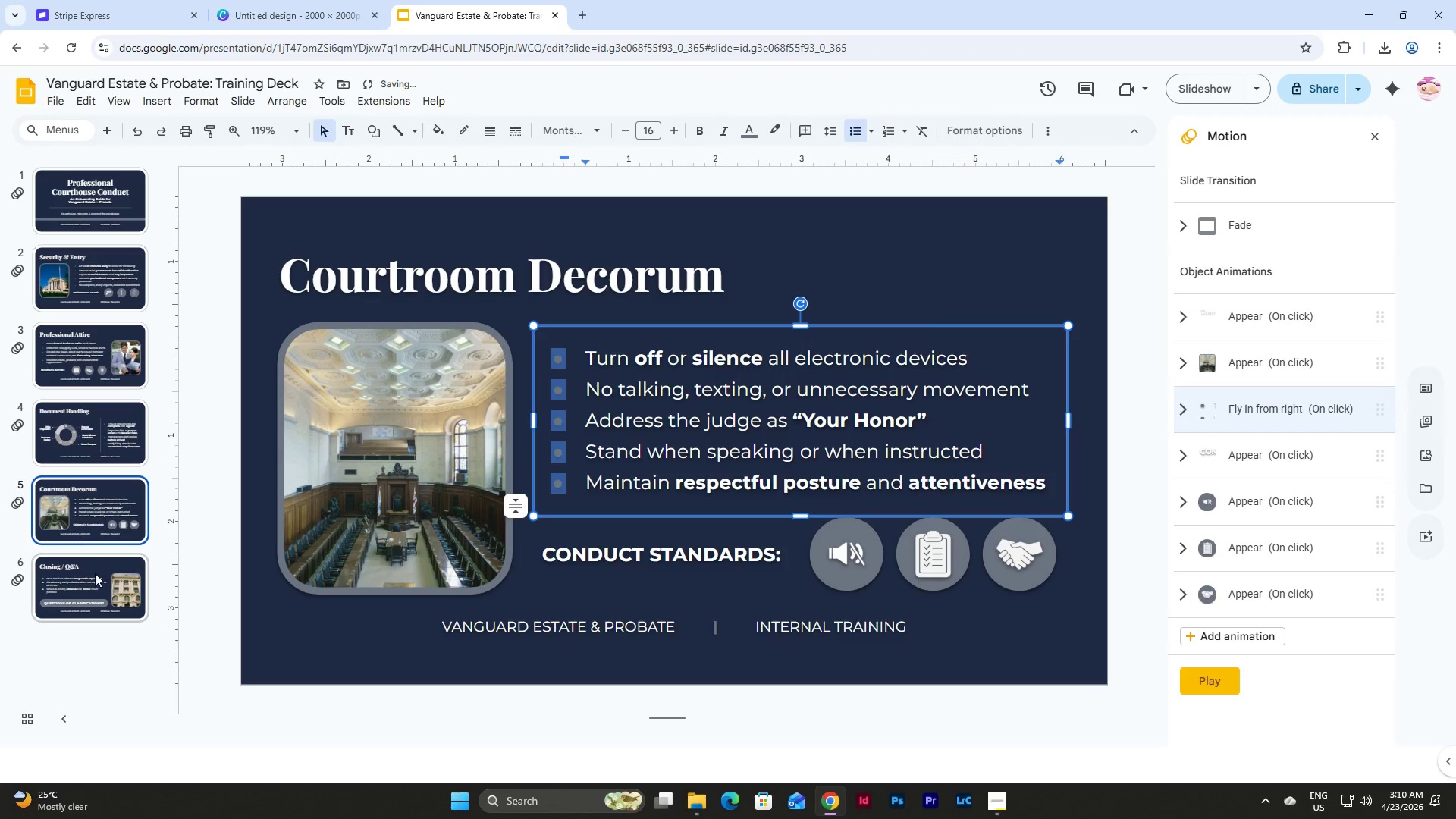 
left_click([96, 580])
 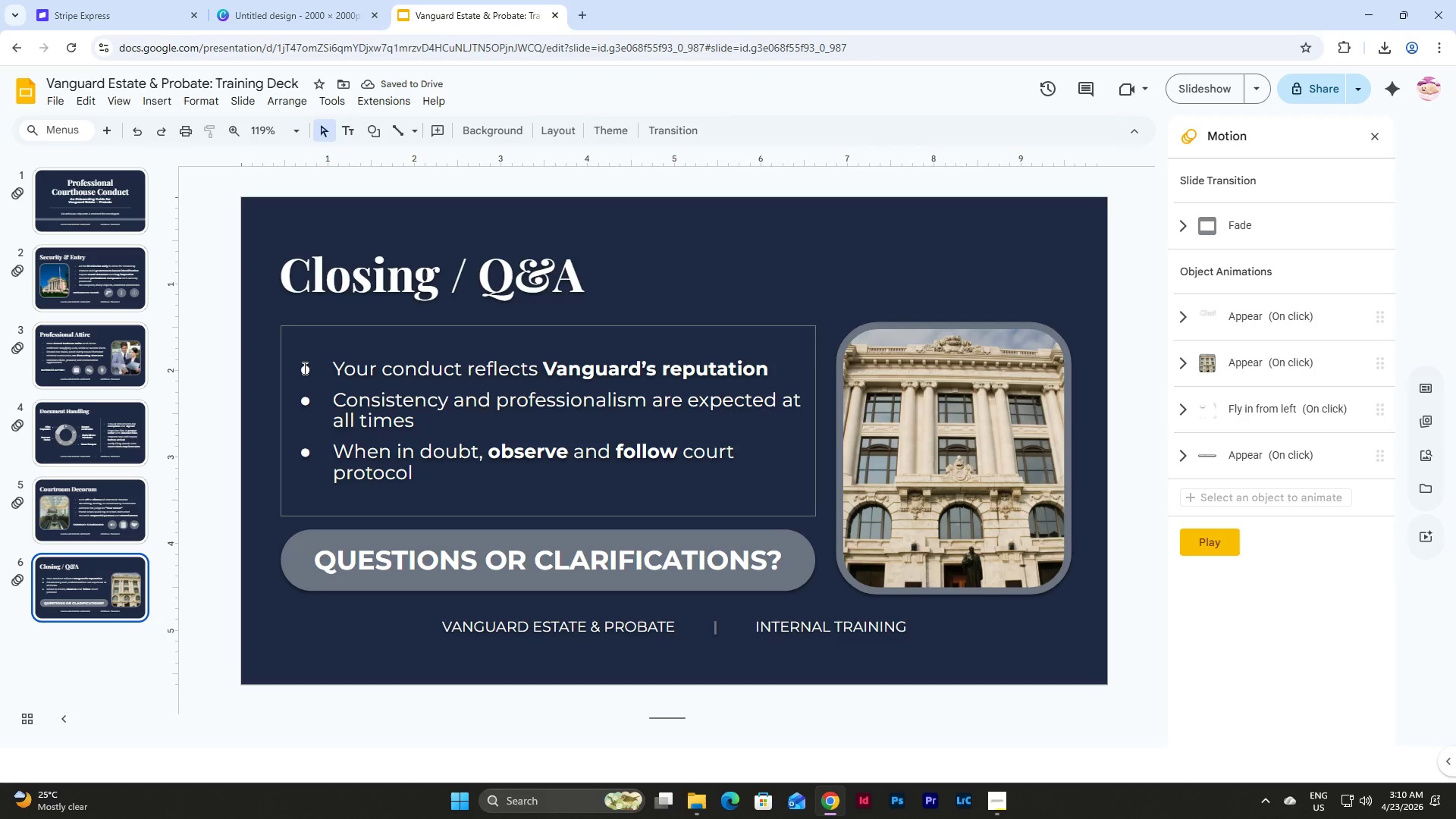 
left_click([303, 368])
 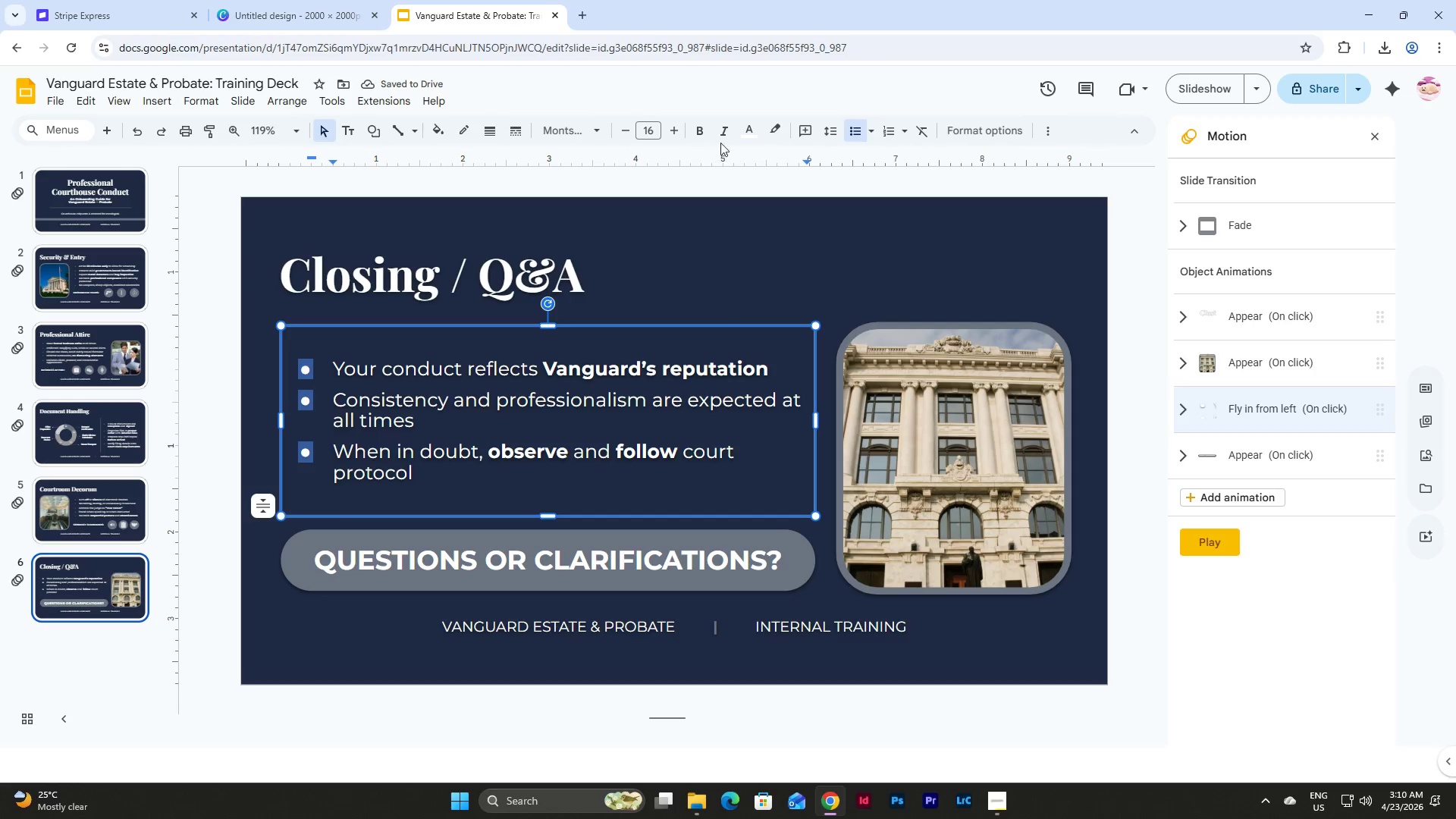 
left_click([746, 127])
 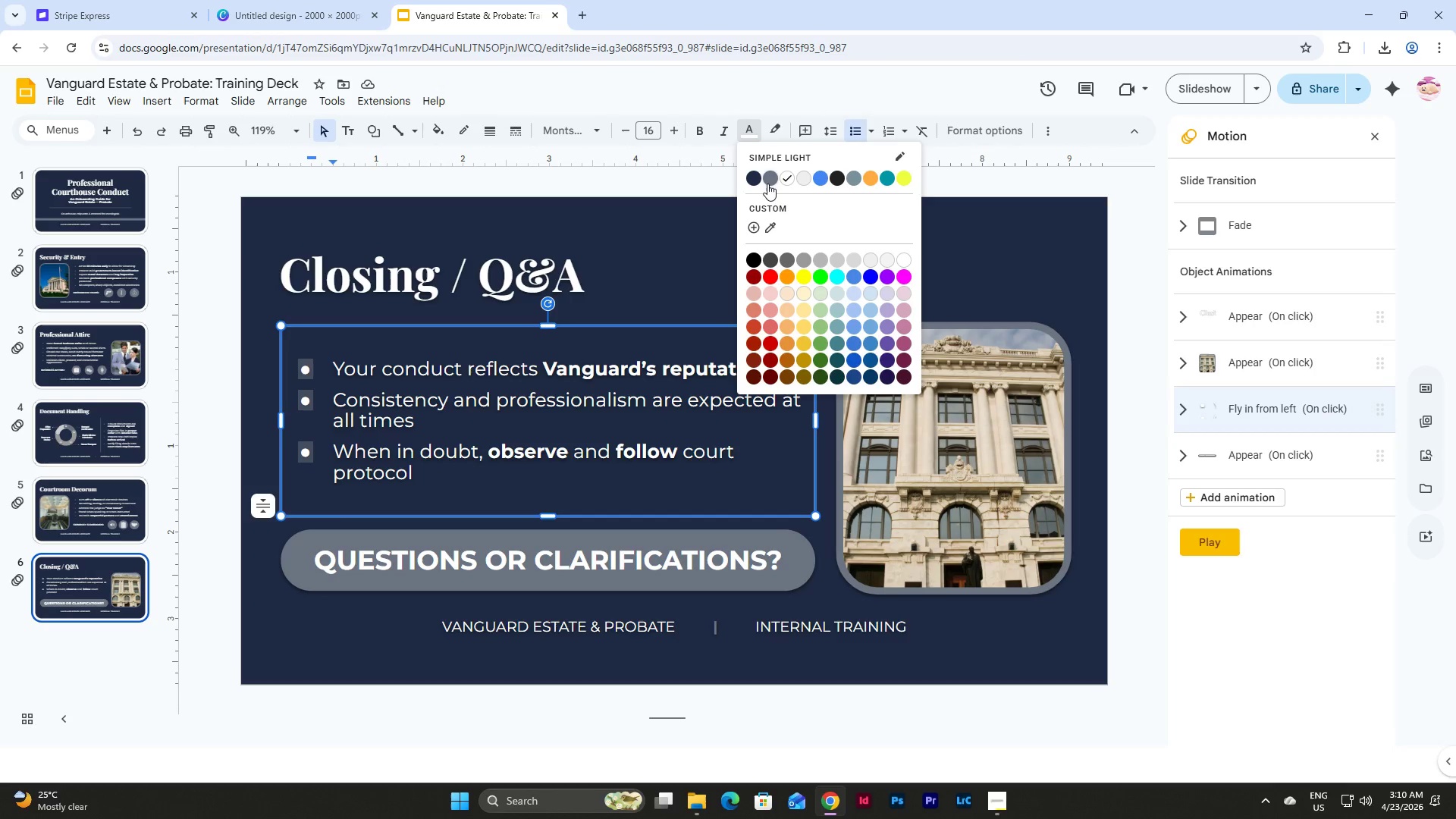 
left_click([769, 179])
 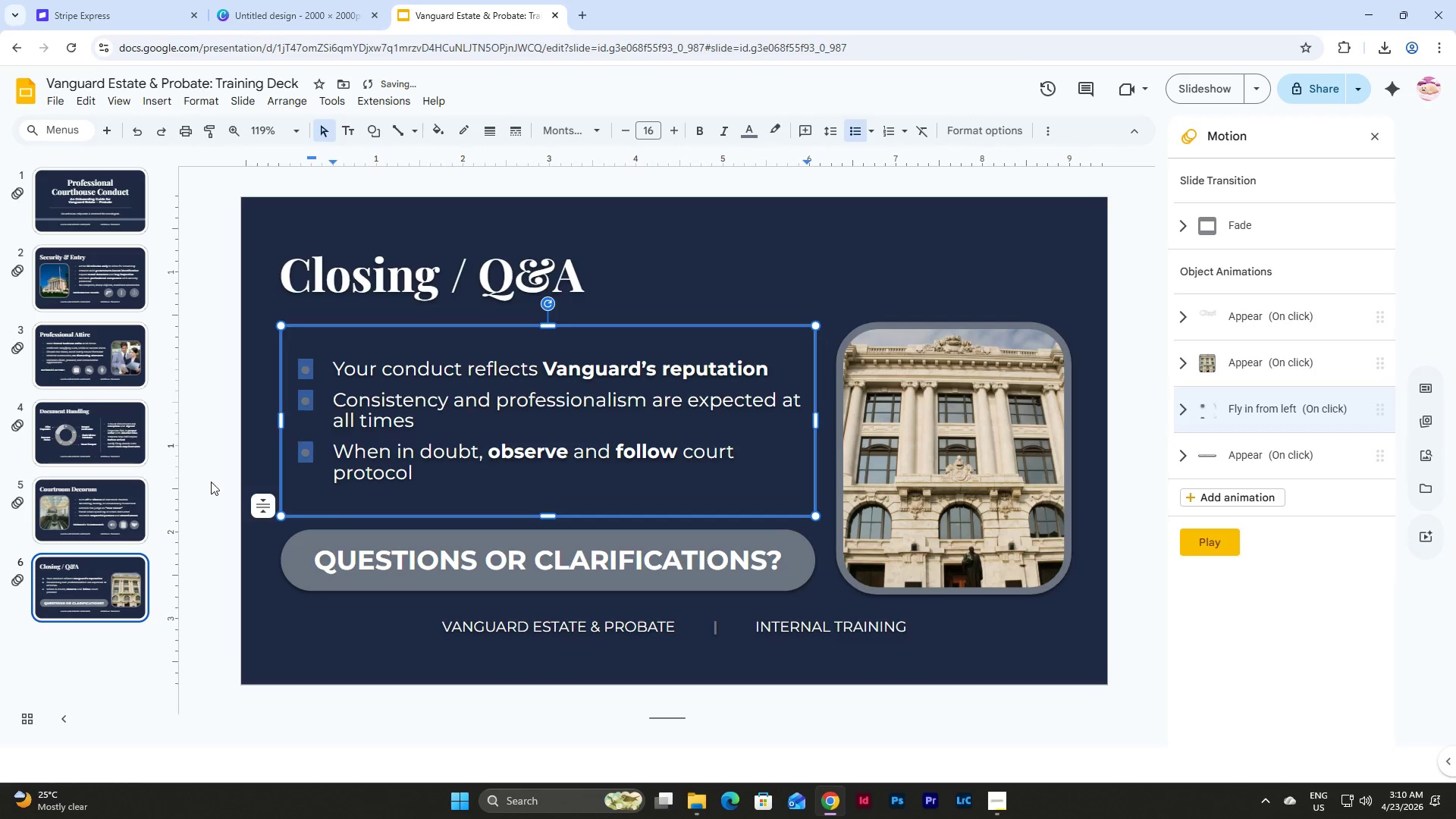 
left_click([68, 522])
 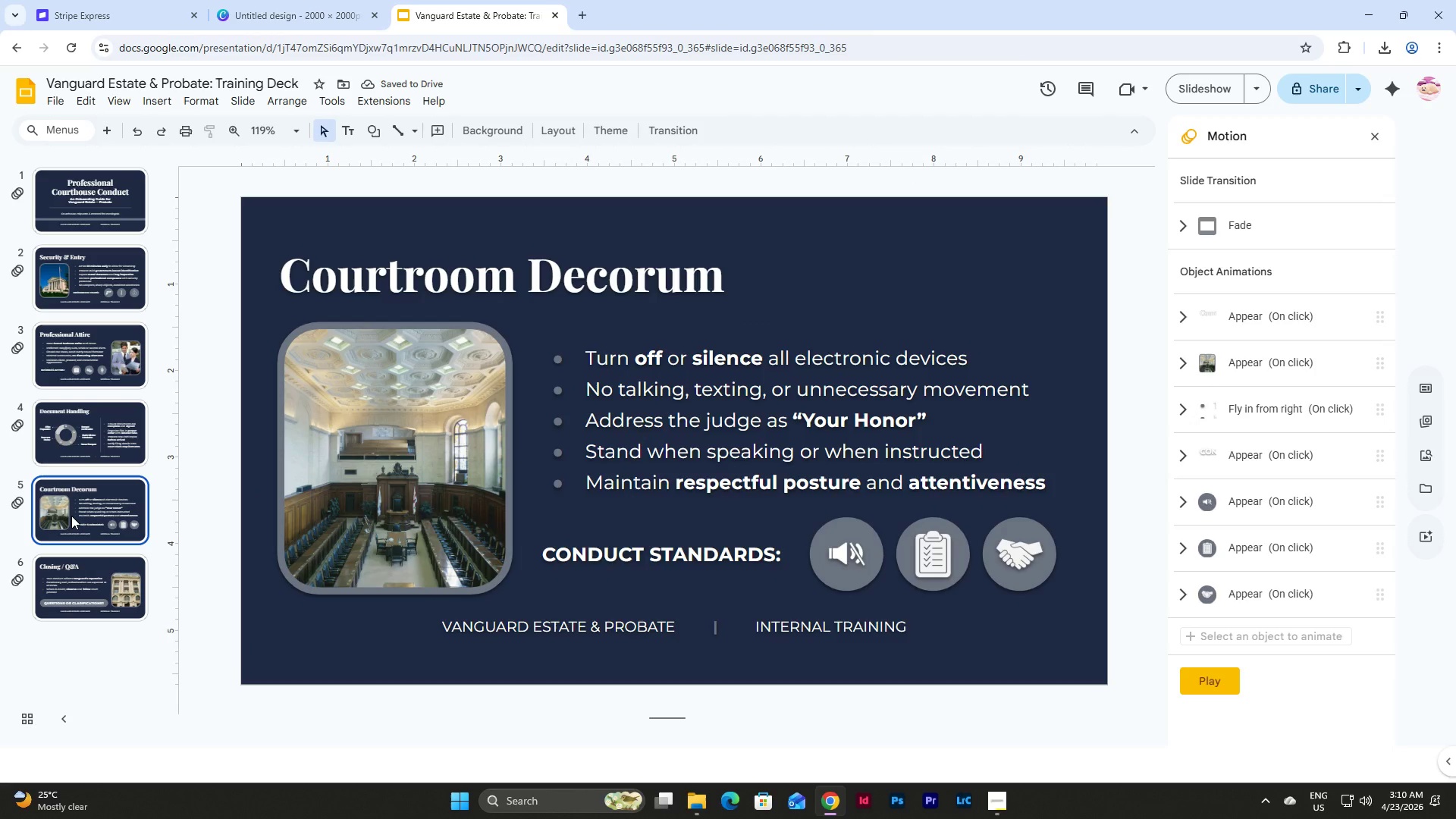 
left_click([116, 440])
 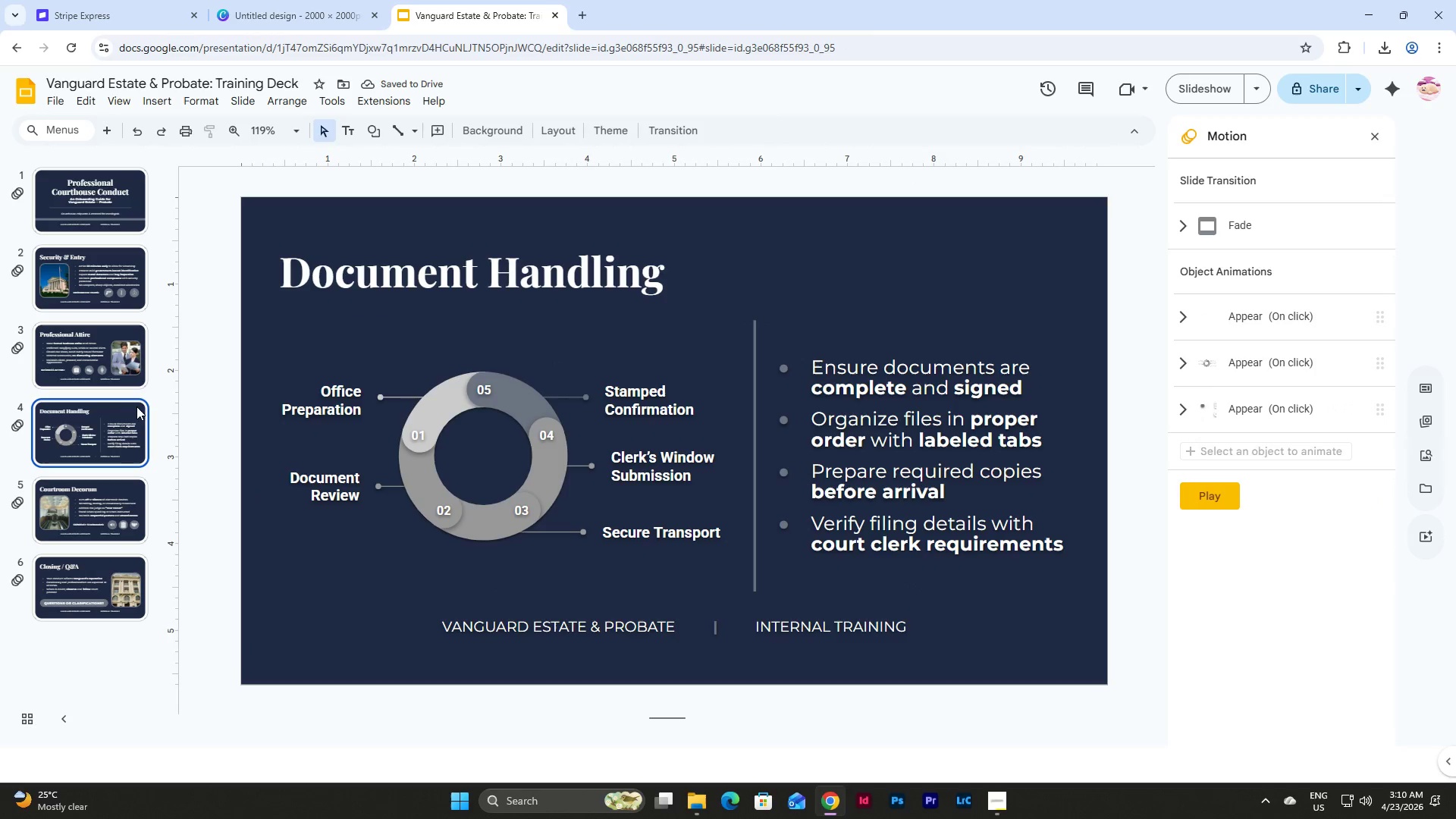 
left_click([129, 346])
 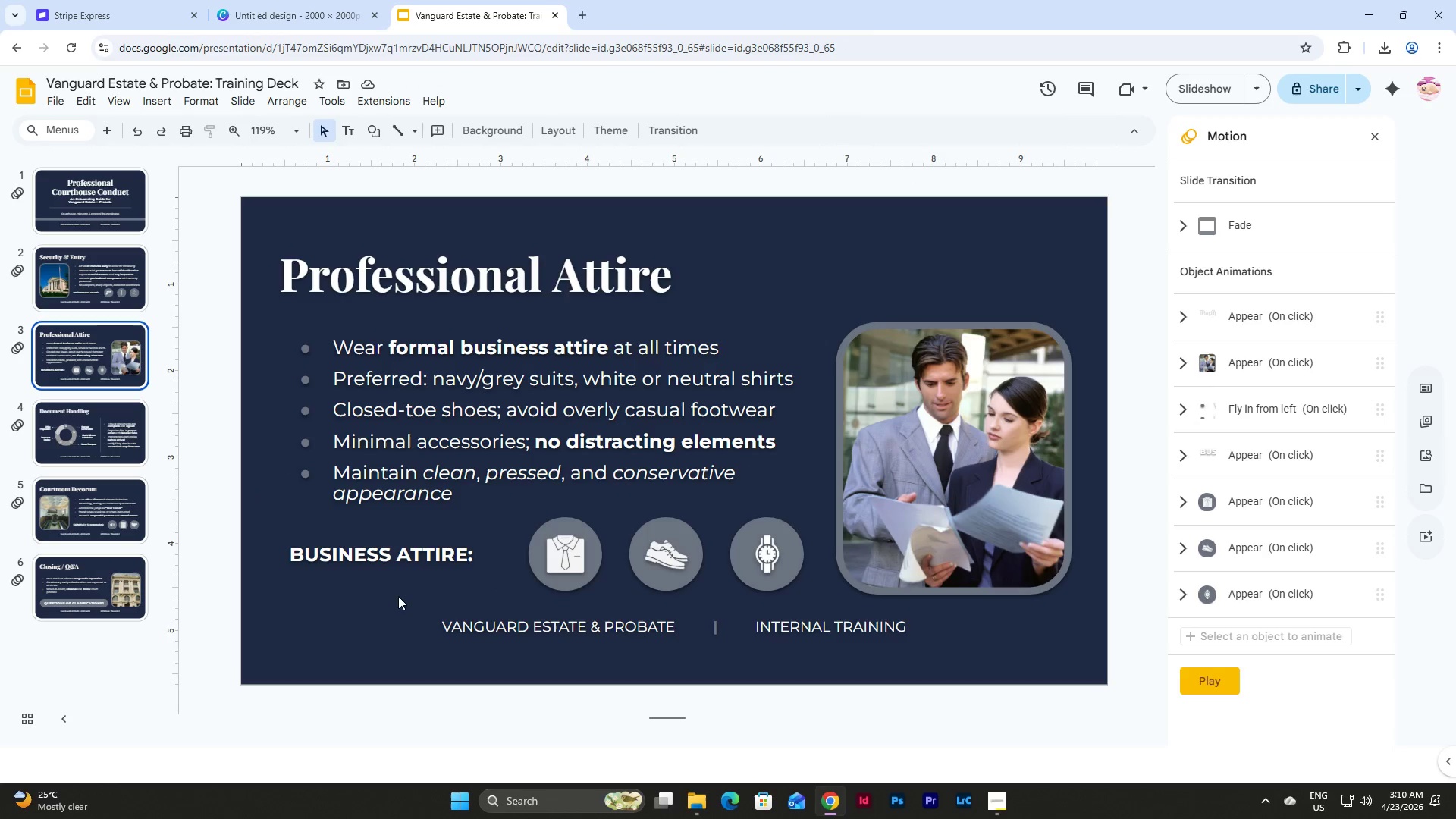 
left_click([431, 536])
 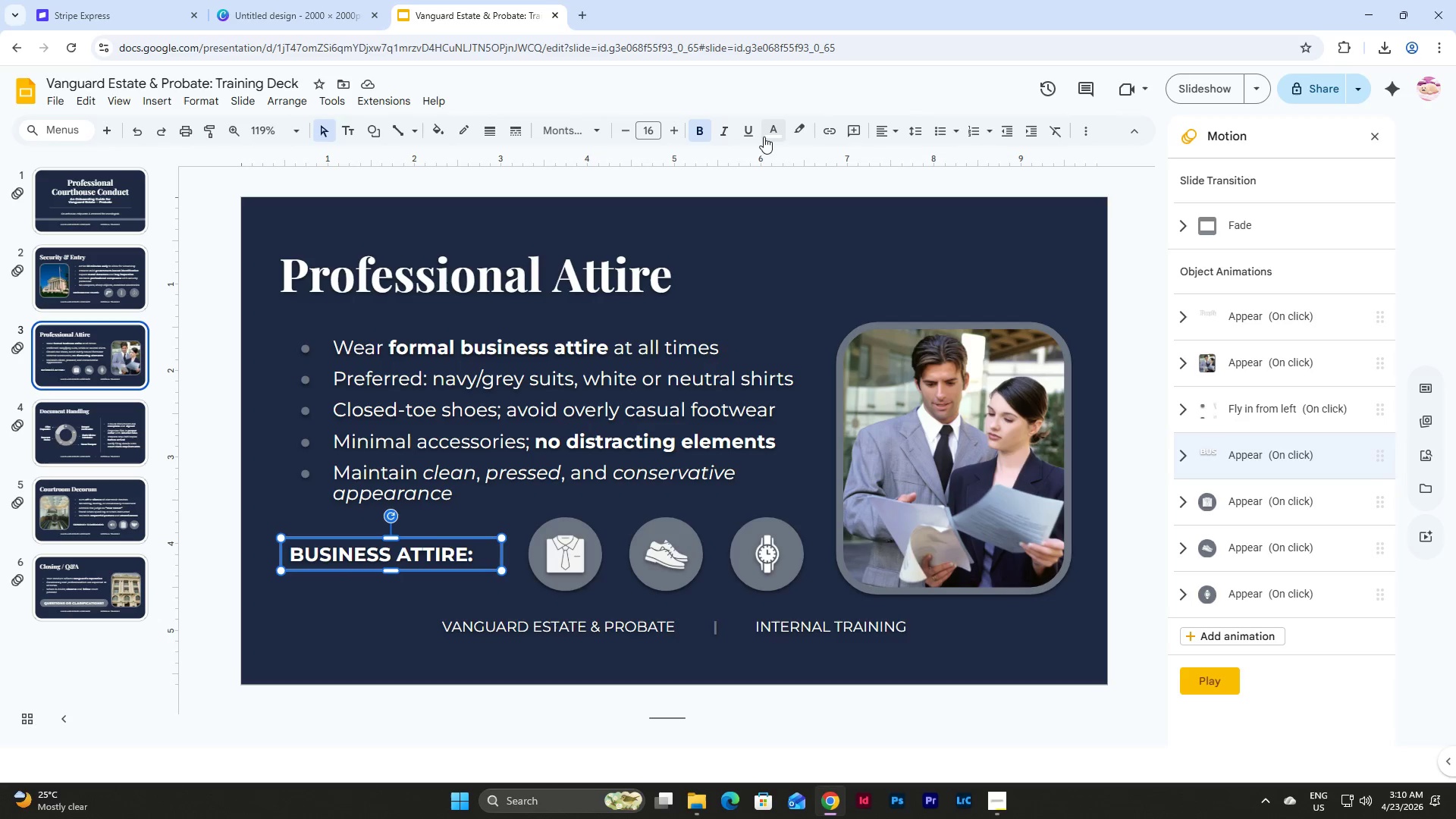 
left_click([777, 133])
 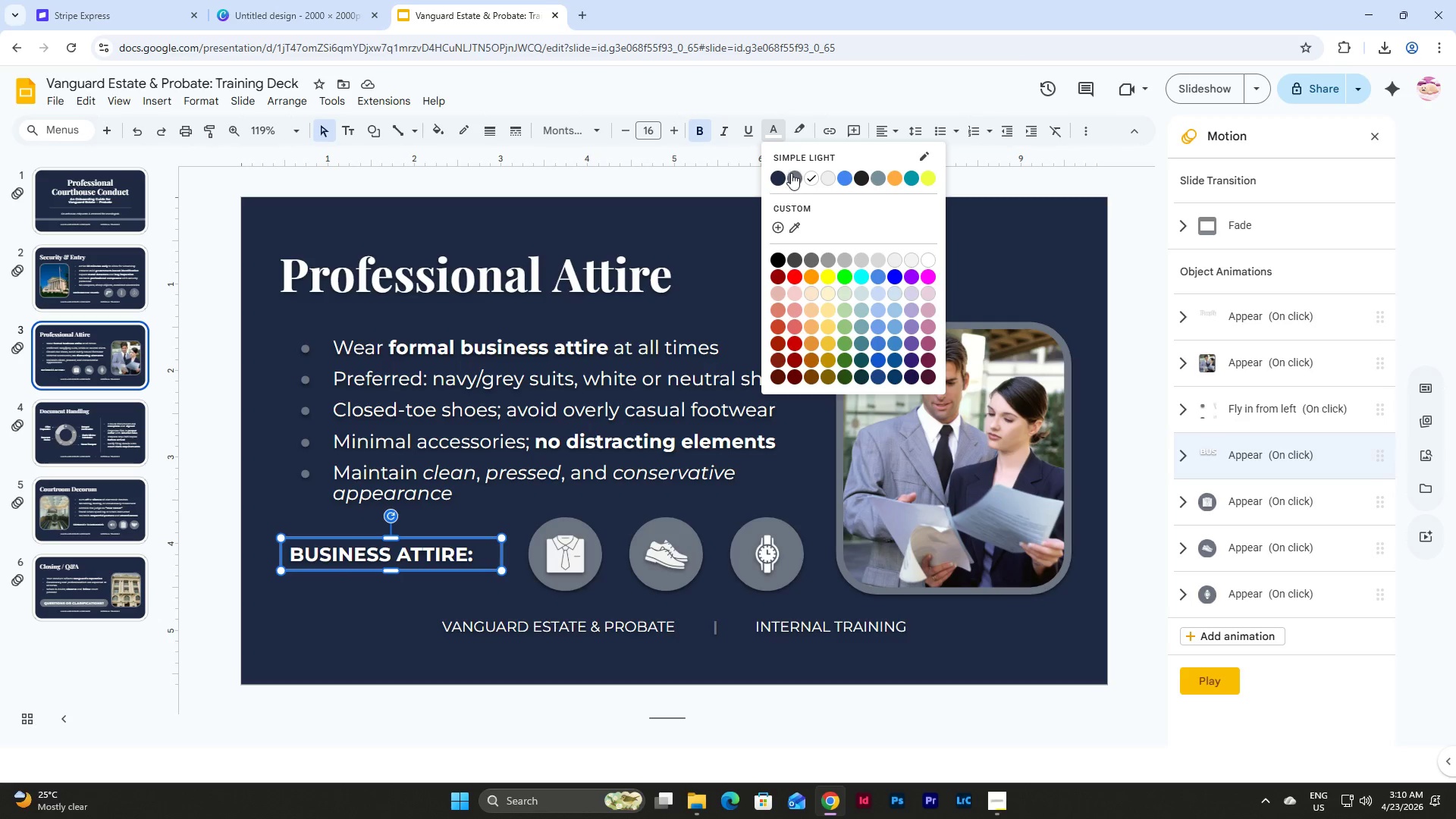 
left_click([793, 174])
 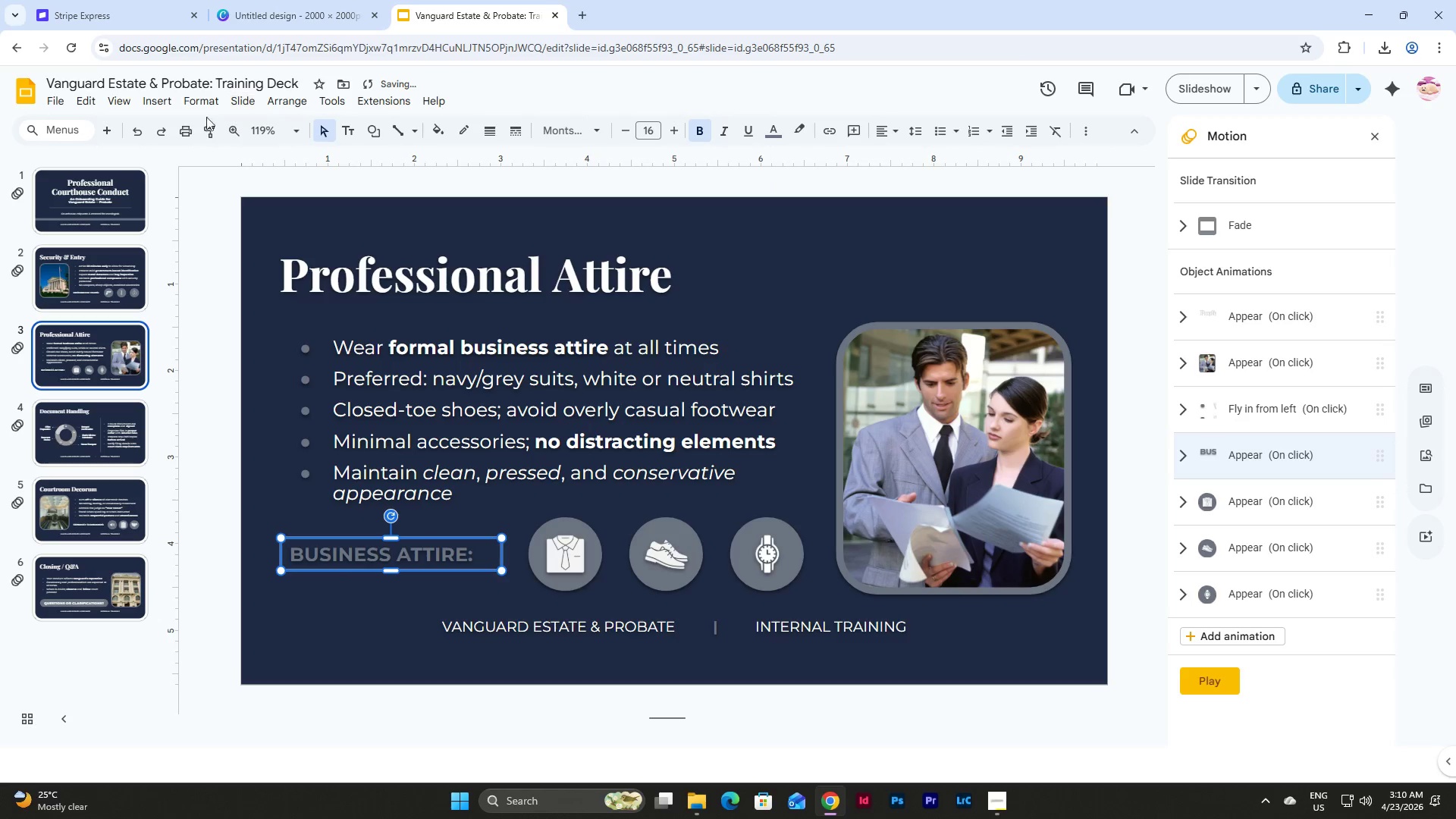 
left_click([141, 134])
 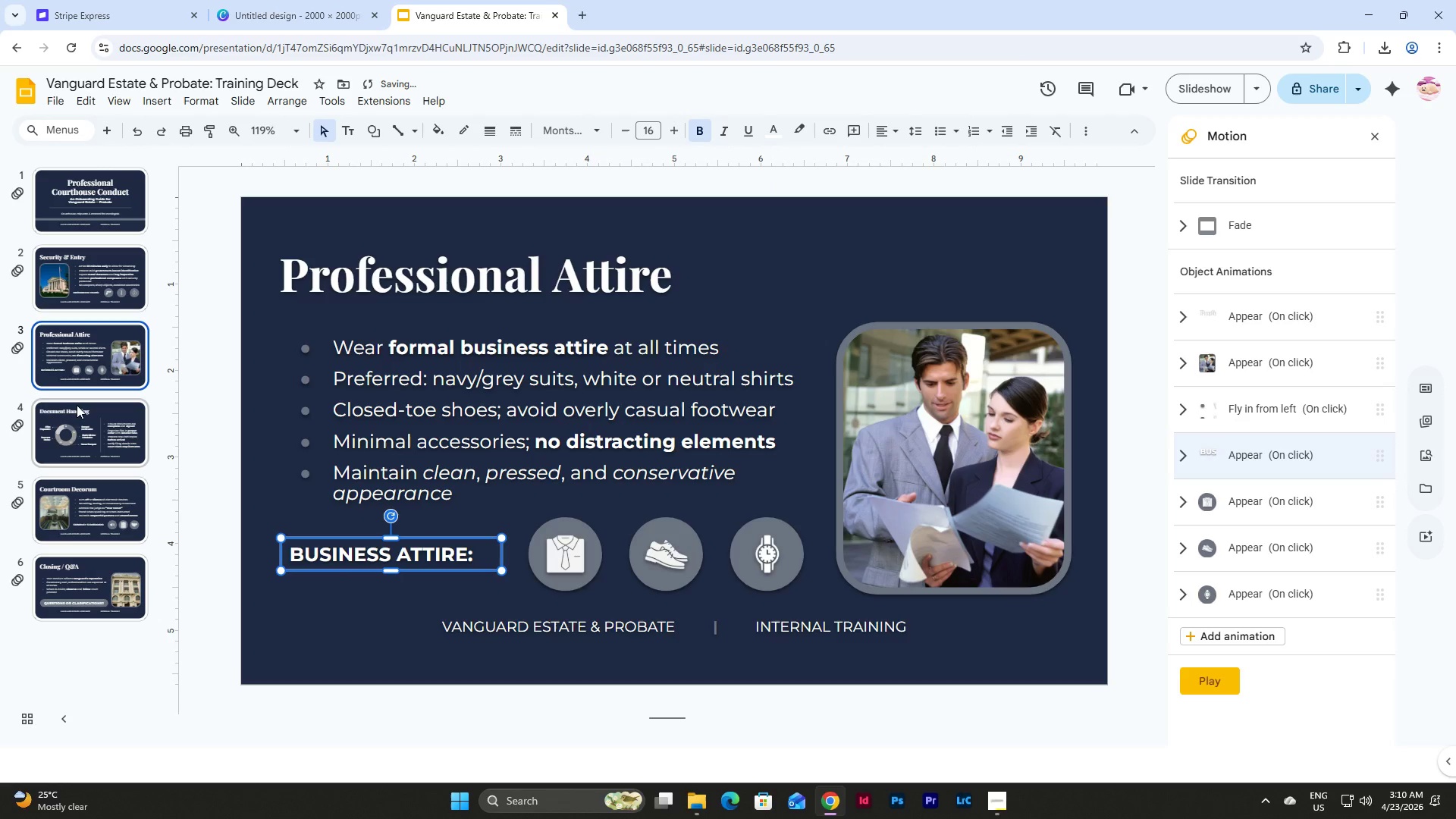 
scroll: coordinate [77, 405], scroll_direction: down, amount: 3.0
 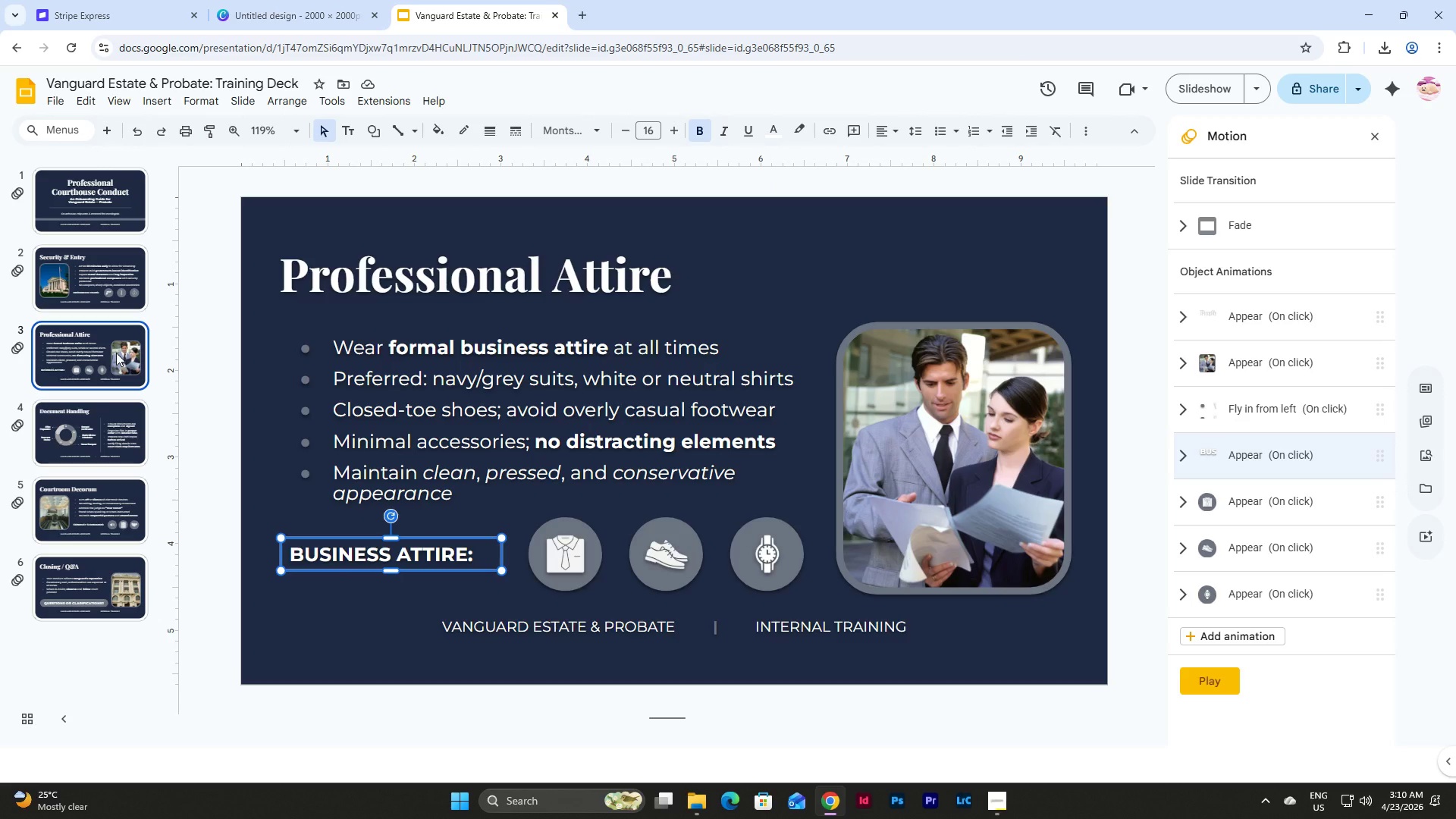 
left_click([116, 353])
 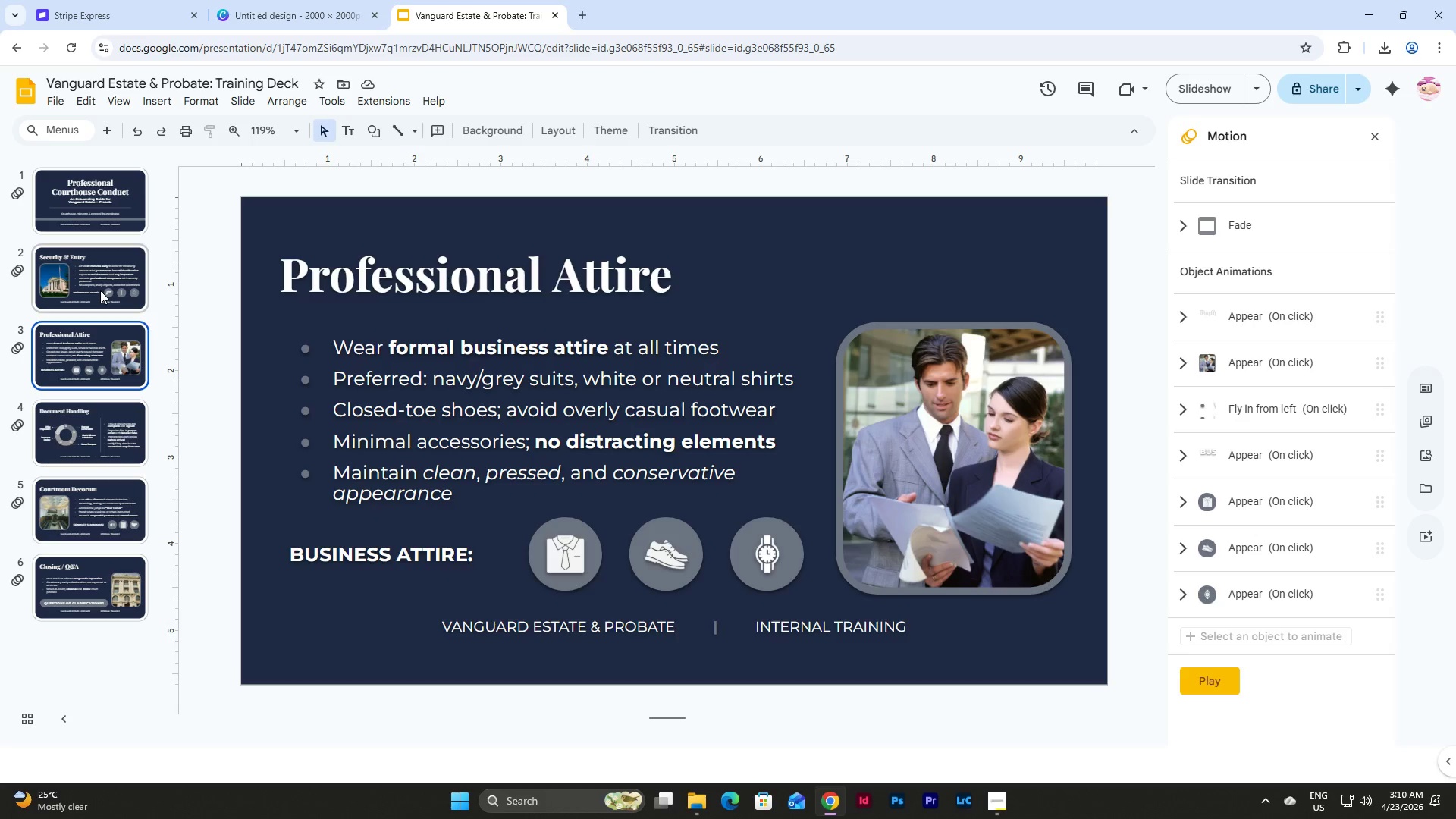 
left_click([93, 258])
 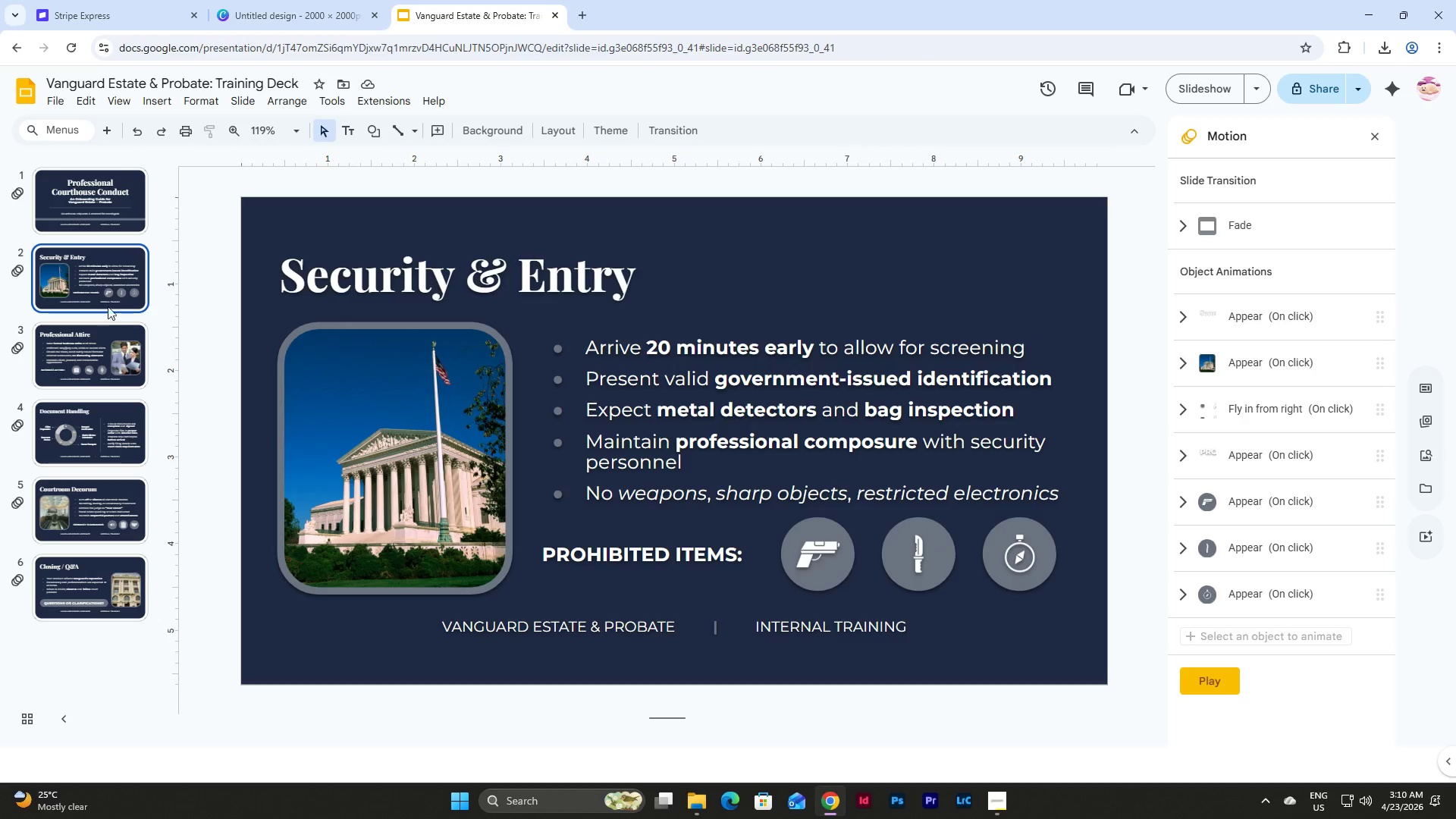 
left_click([95, 357])
 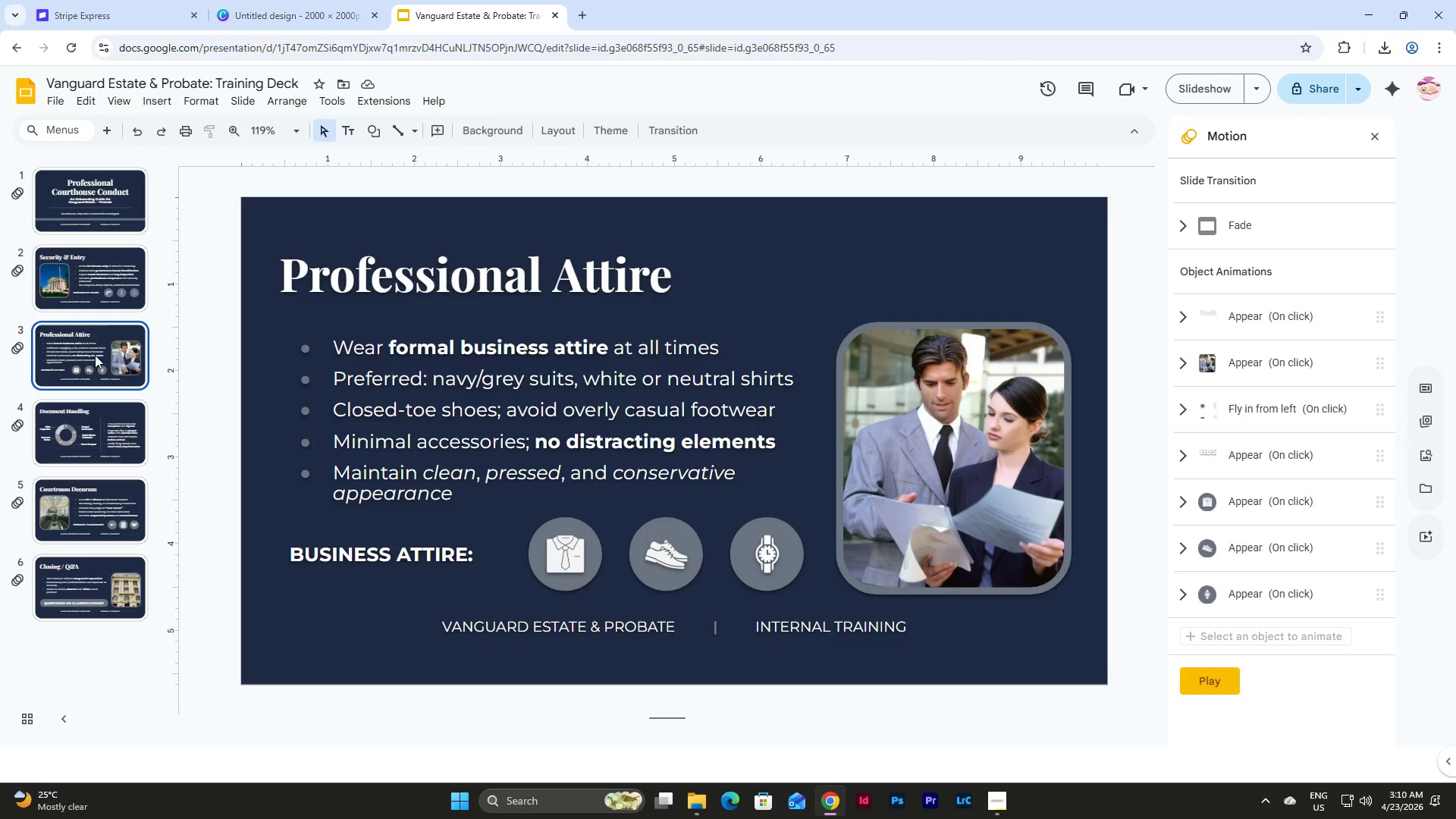 
left_click([99, 287])
 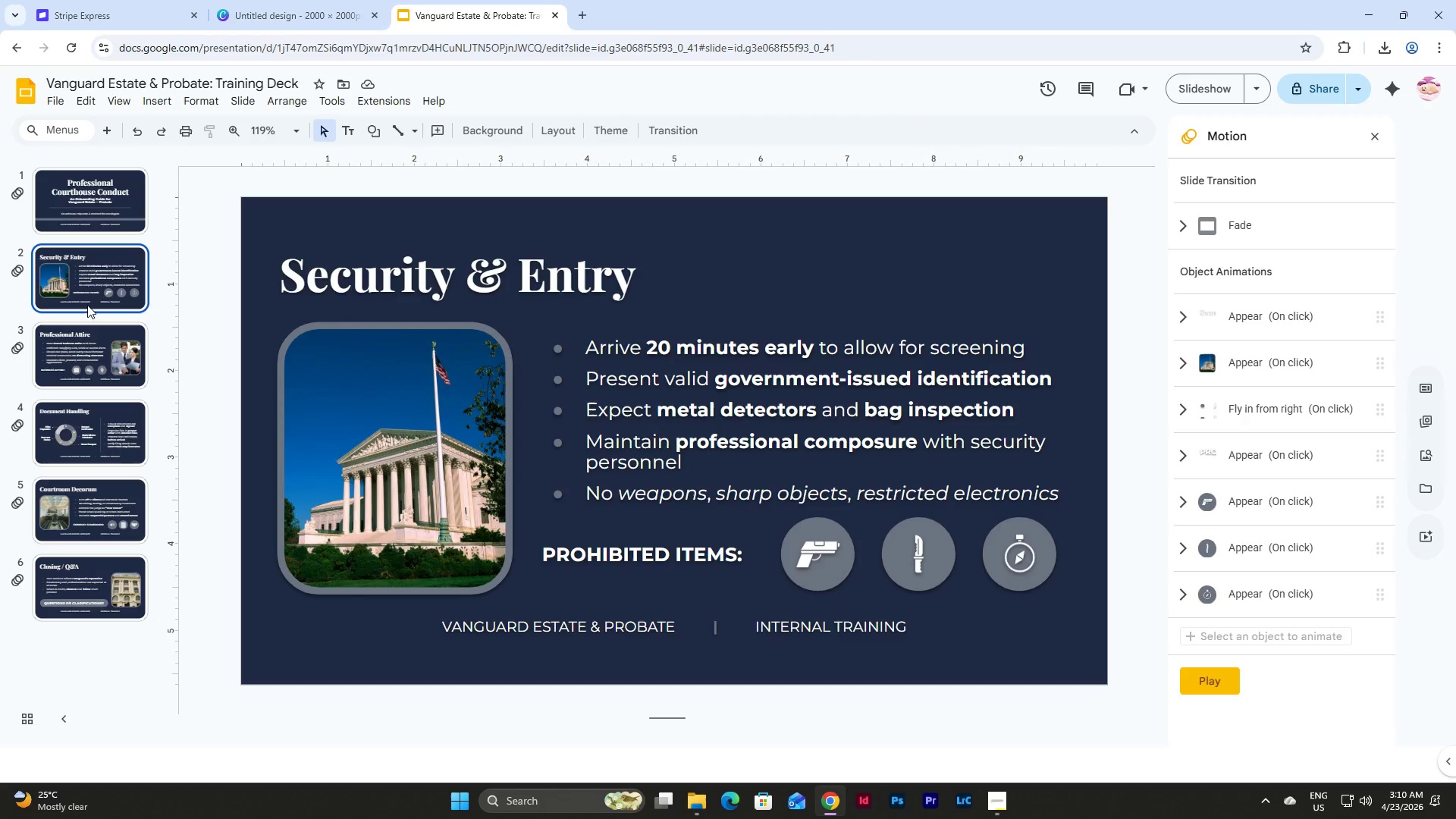 
left_click([100, 199])
 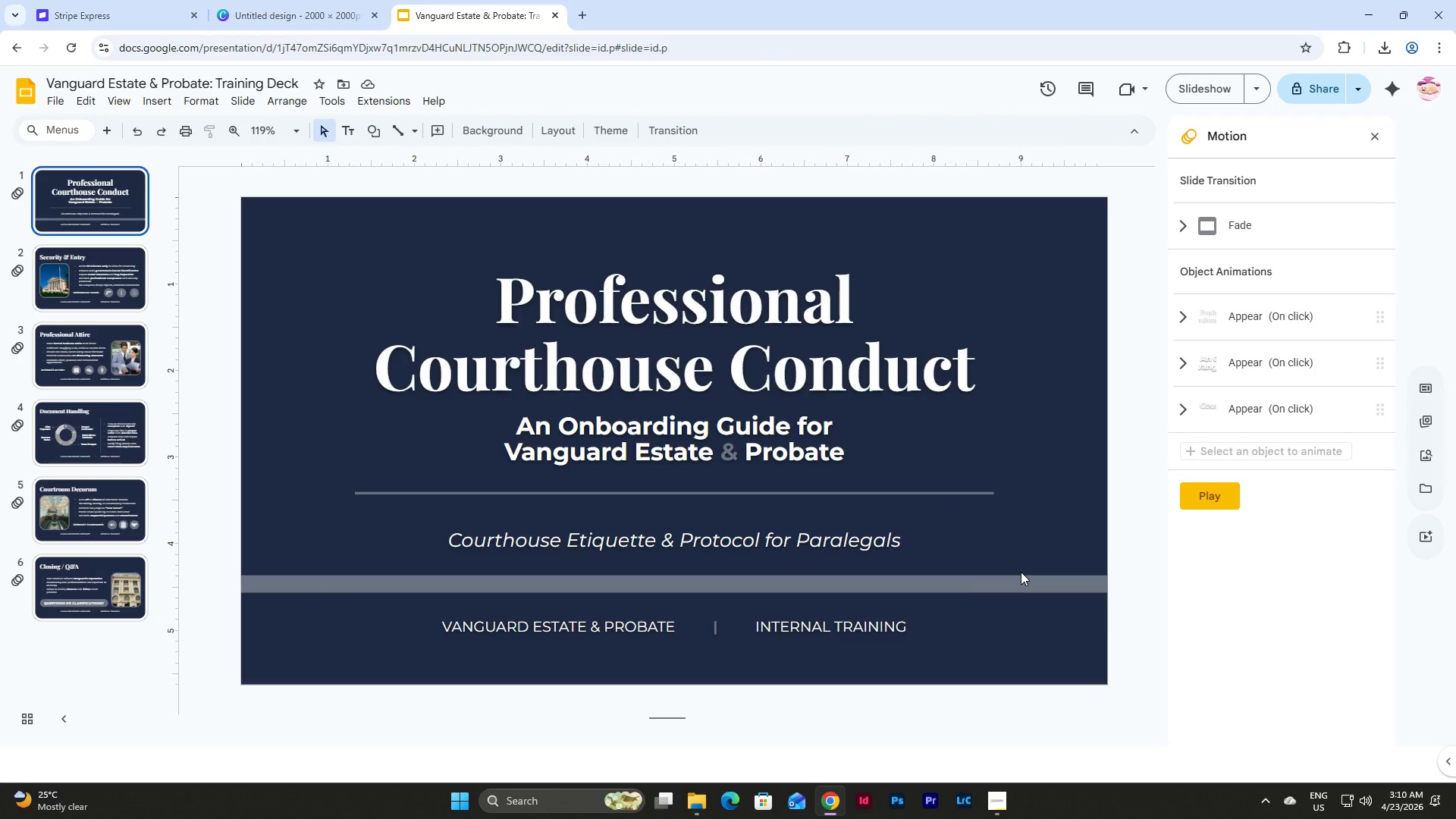 
wait(10.41)
 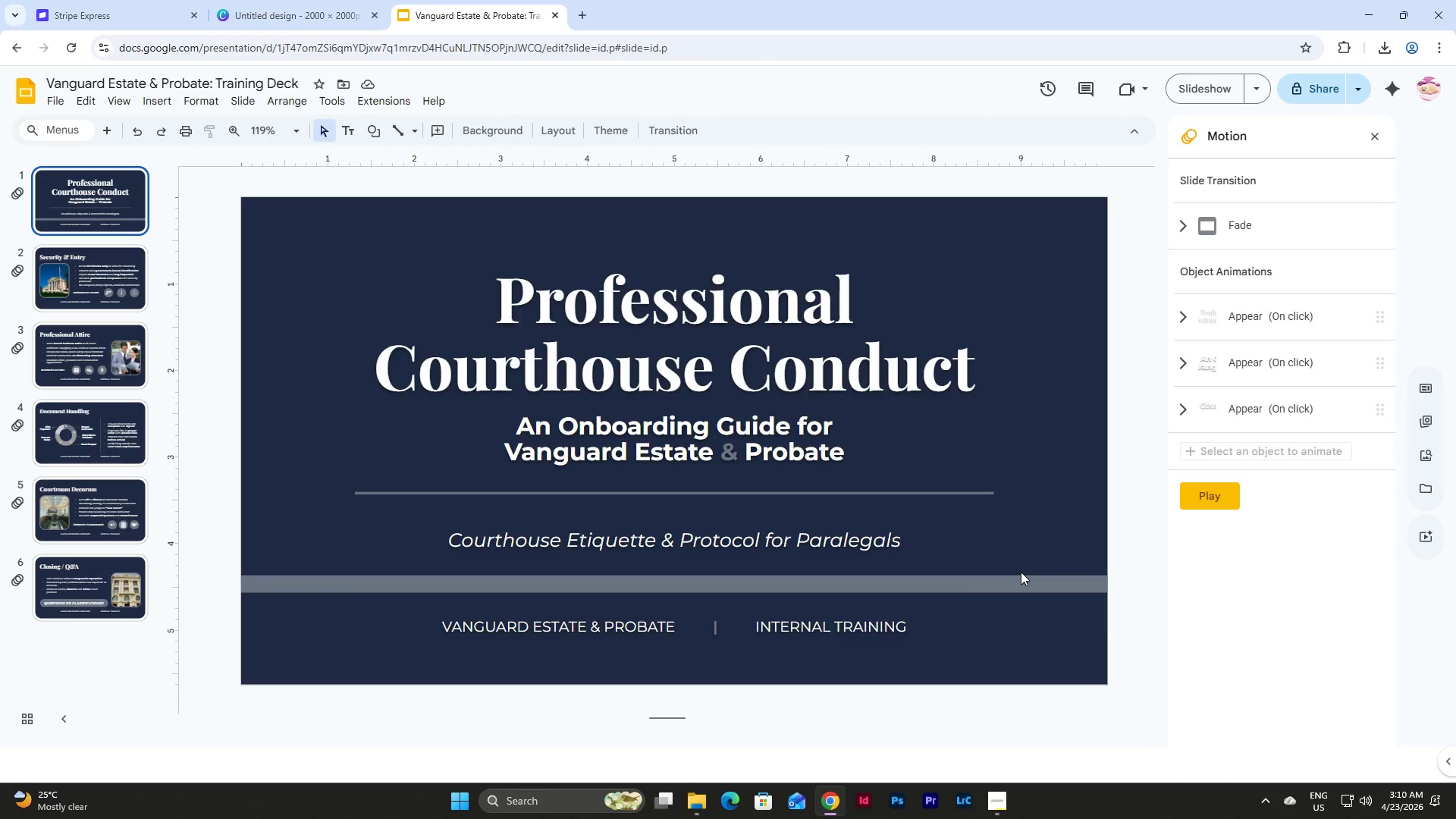 
left_click([723, 447])
 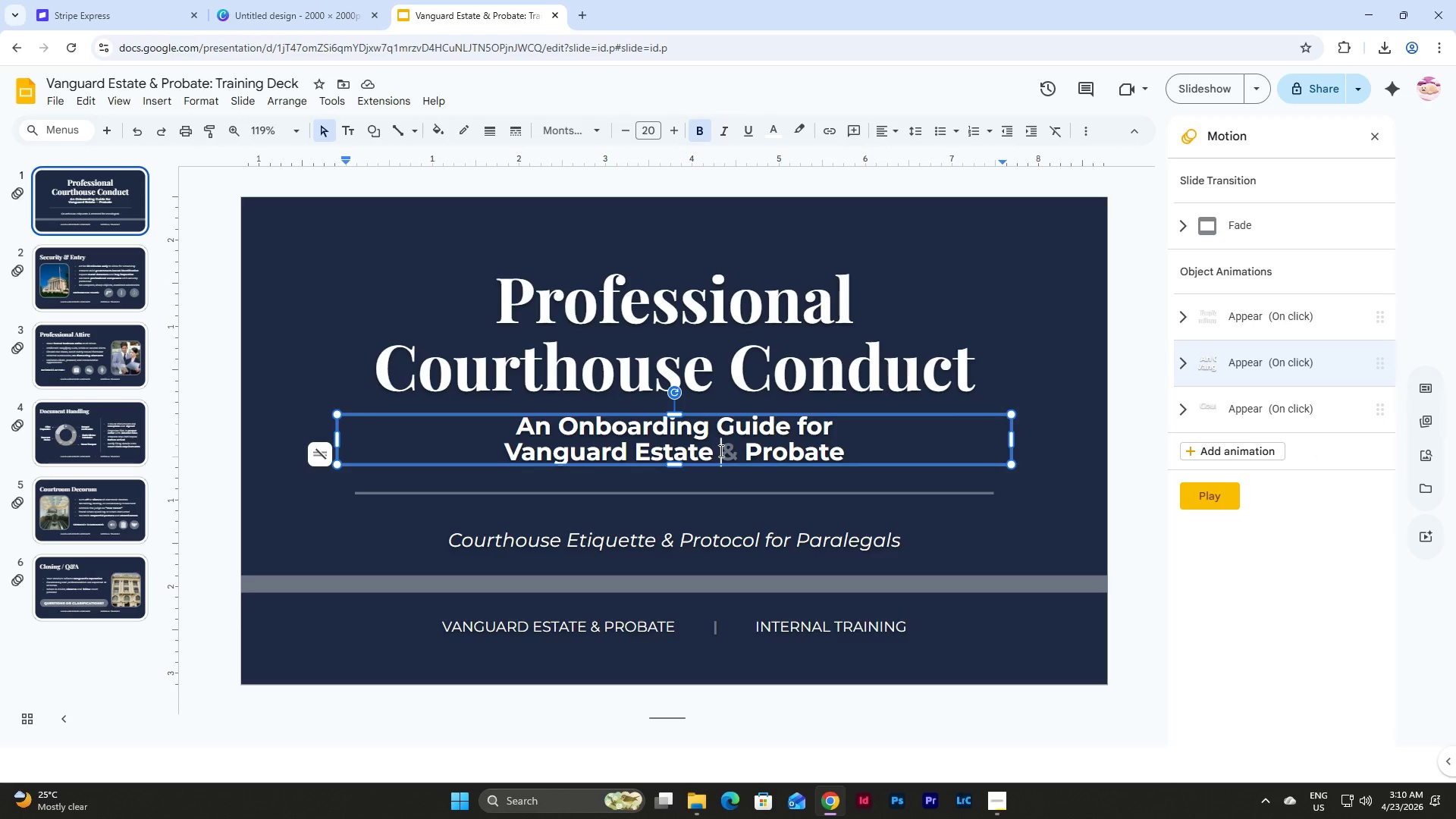 
left_click_drag(start_coordinate=[720, 450], to_coordinate=[734, 450])
 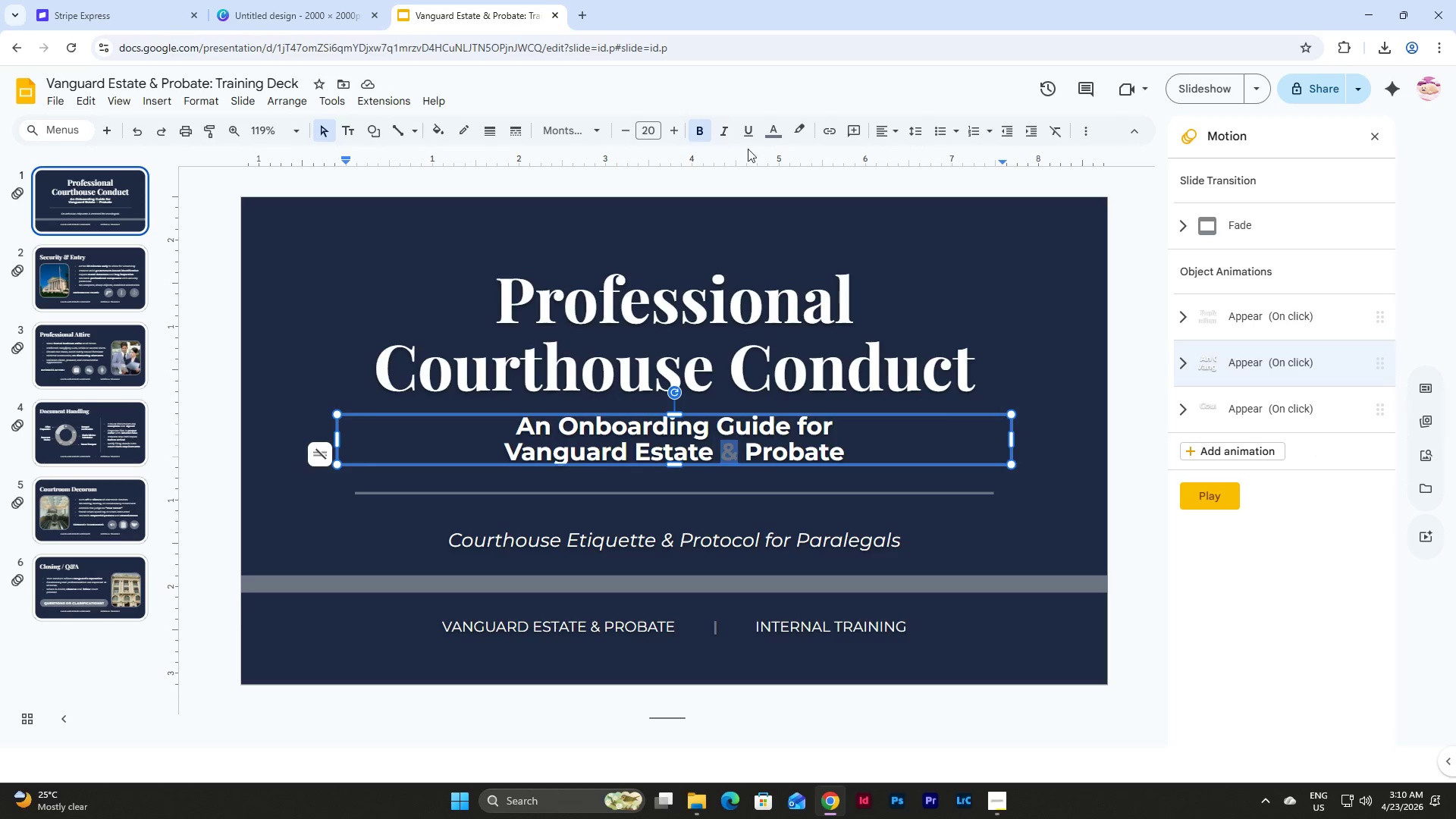 
left_click([779, 135])
 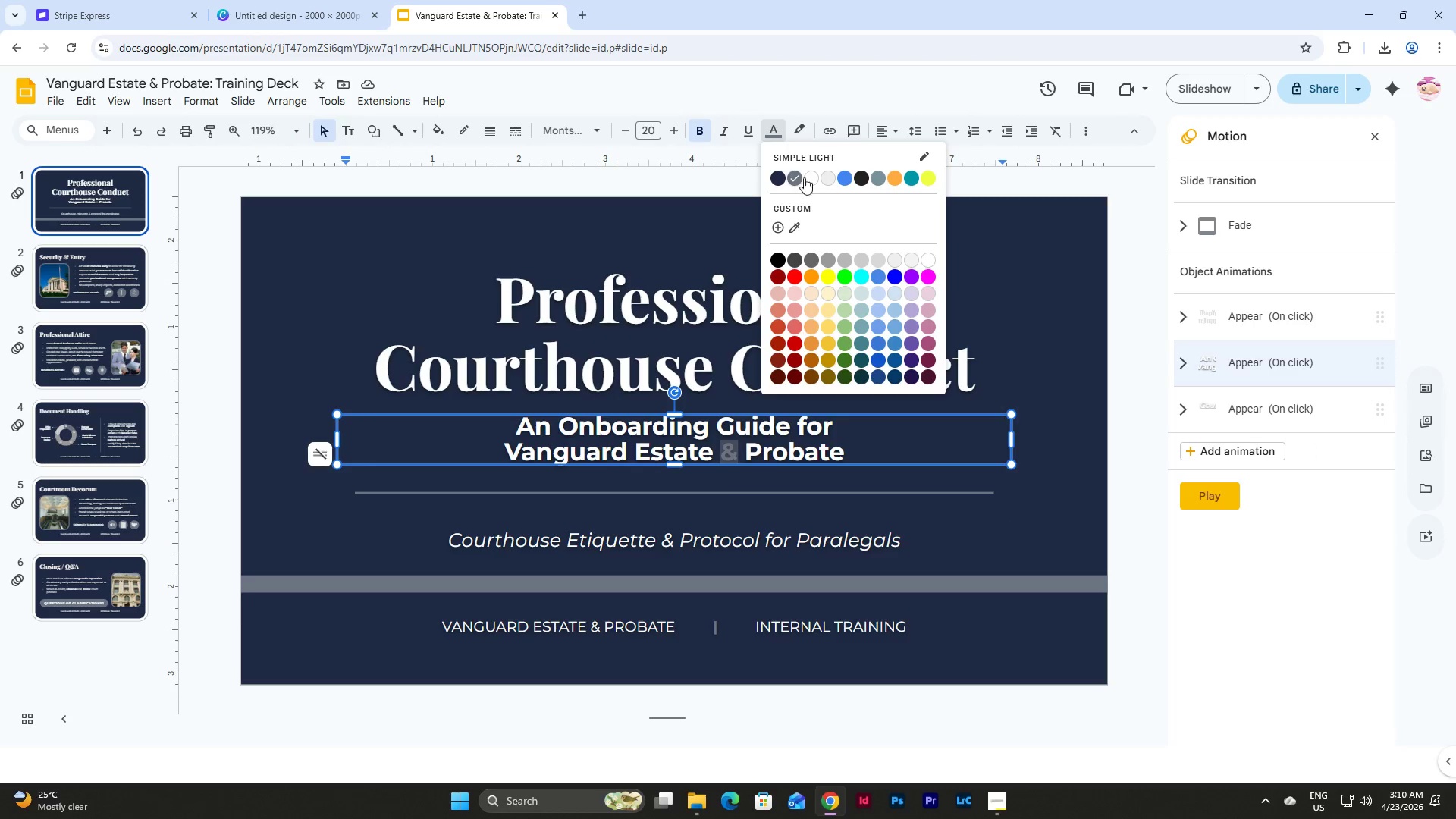 
left_click([811, 177])
 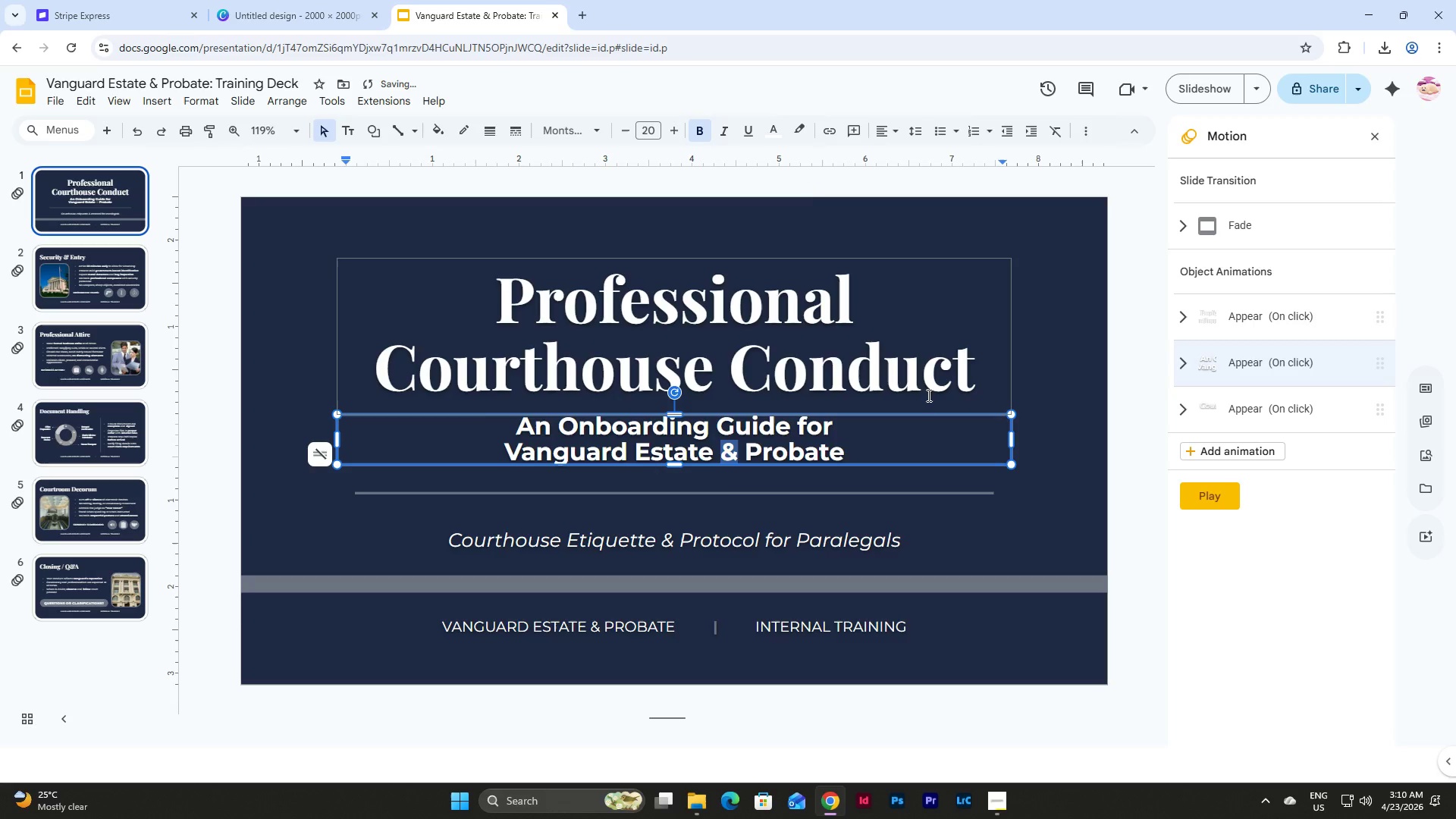 
left_click([1028, 601])